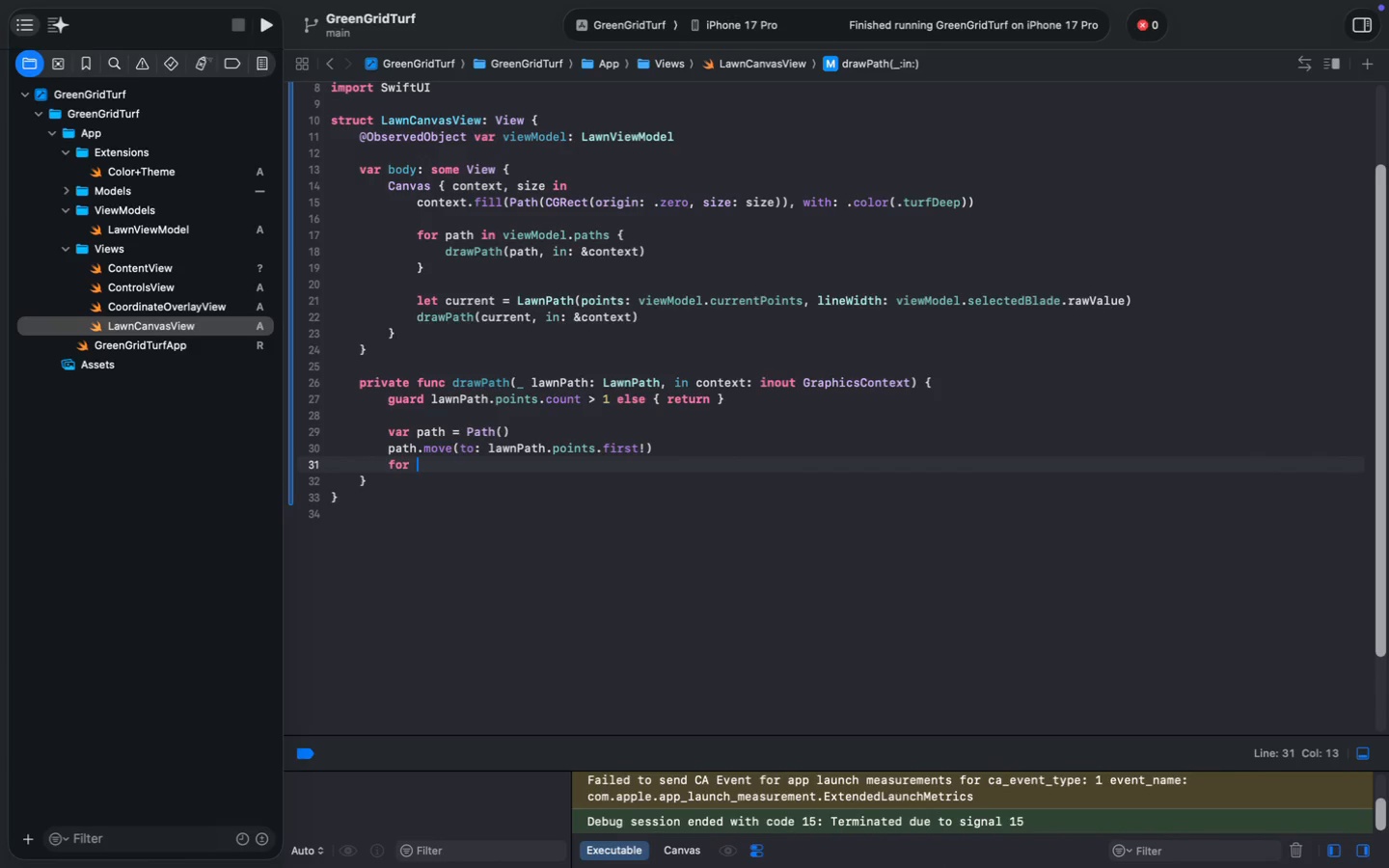 
key(Alt+AltRight)
 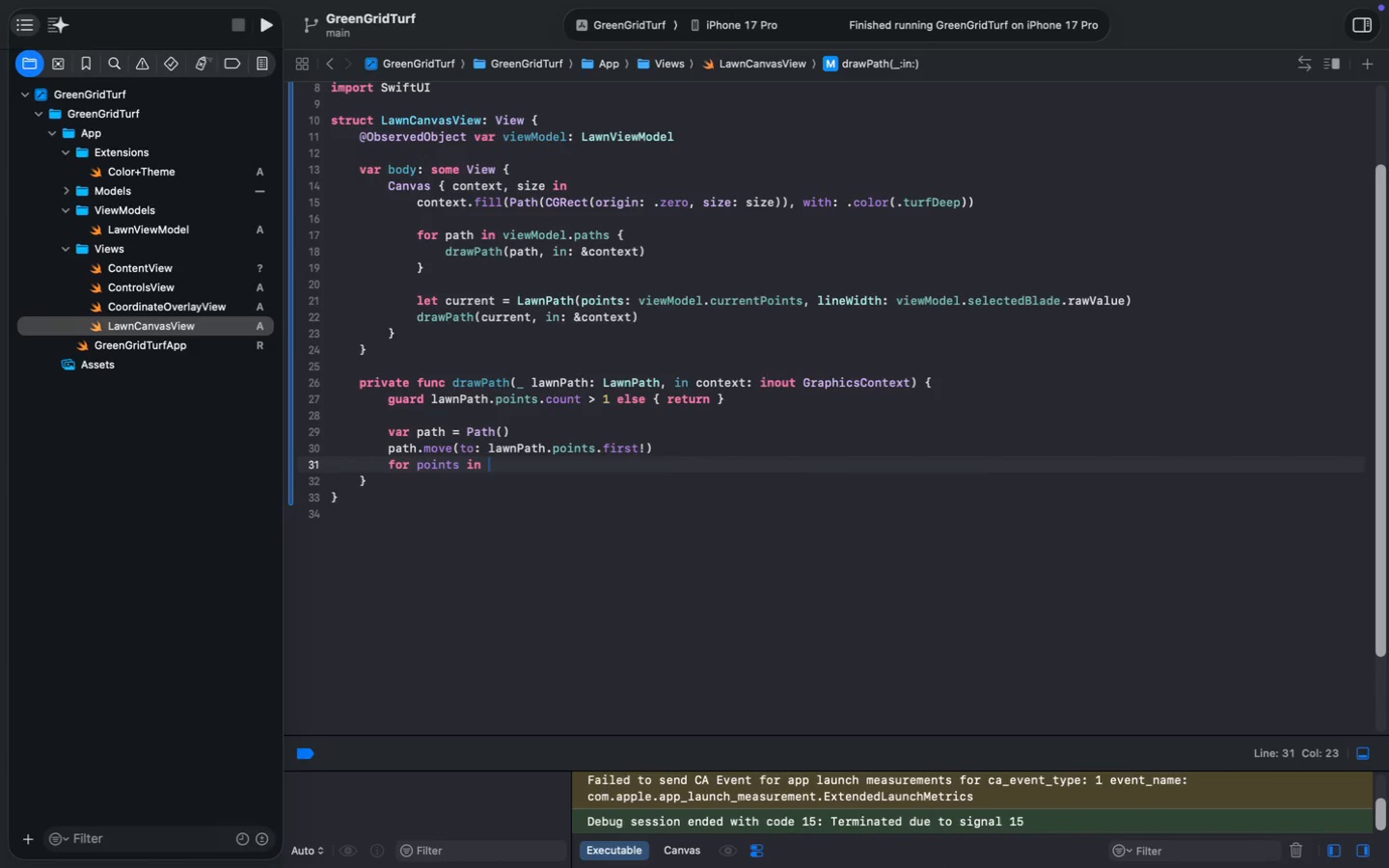 
key(Alt+ArrowLeft)
 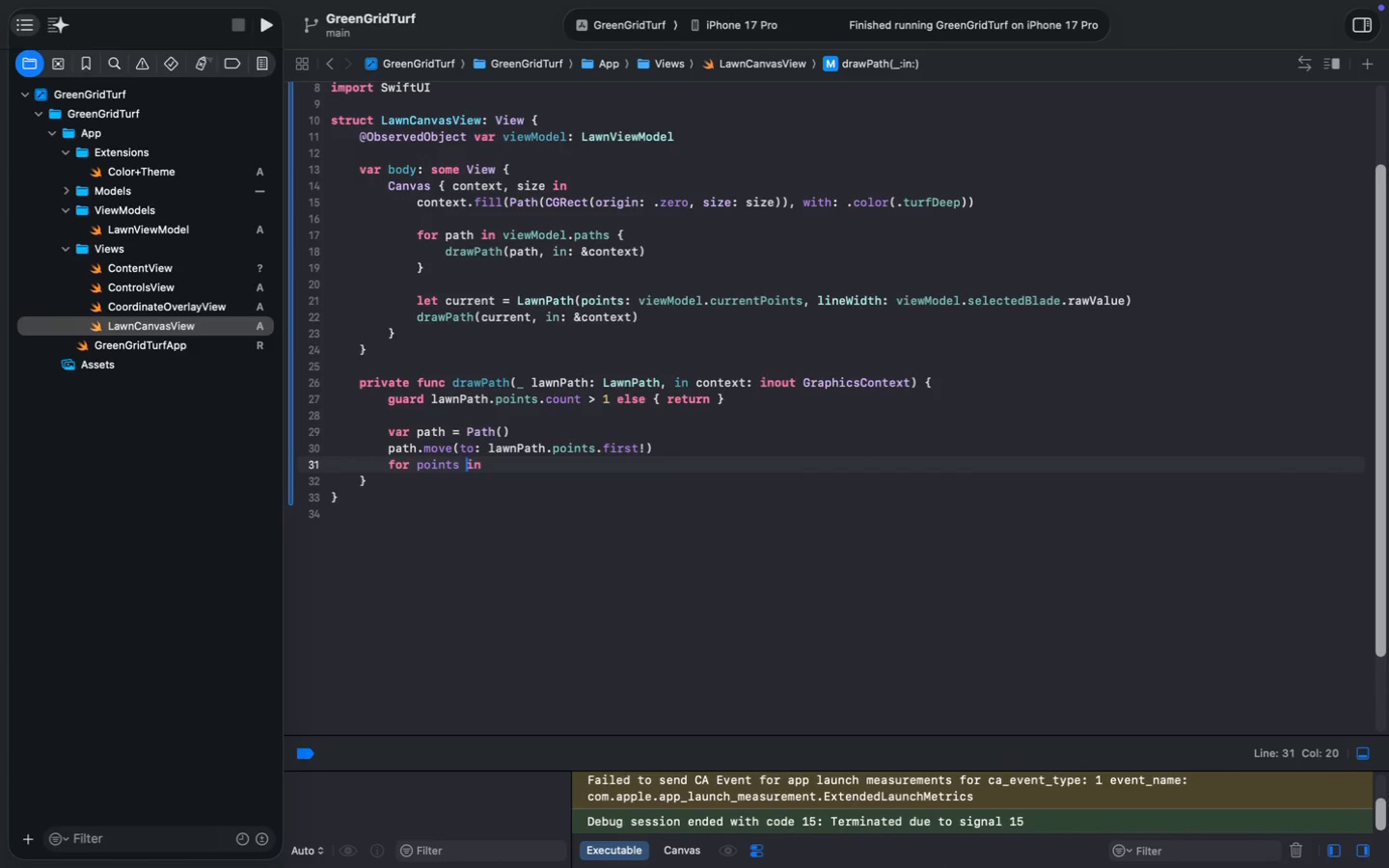 
key(ArrowLeft)
 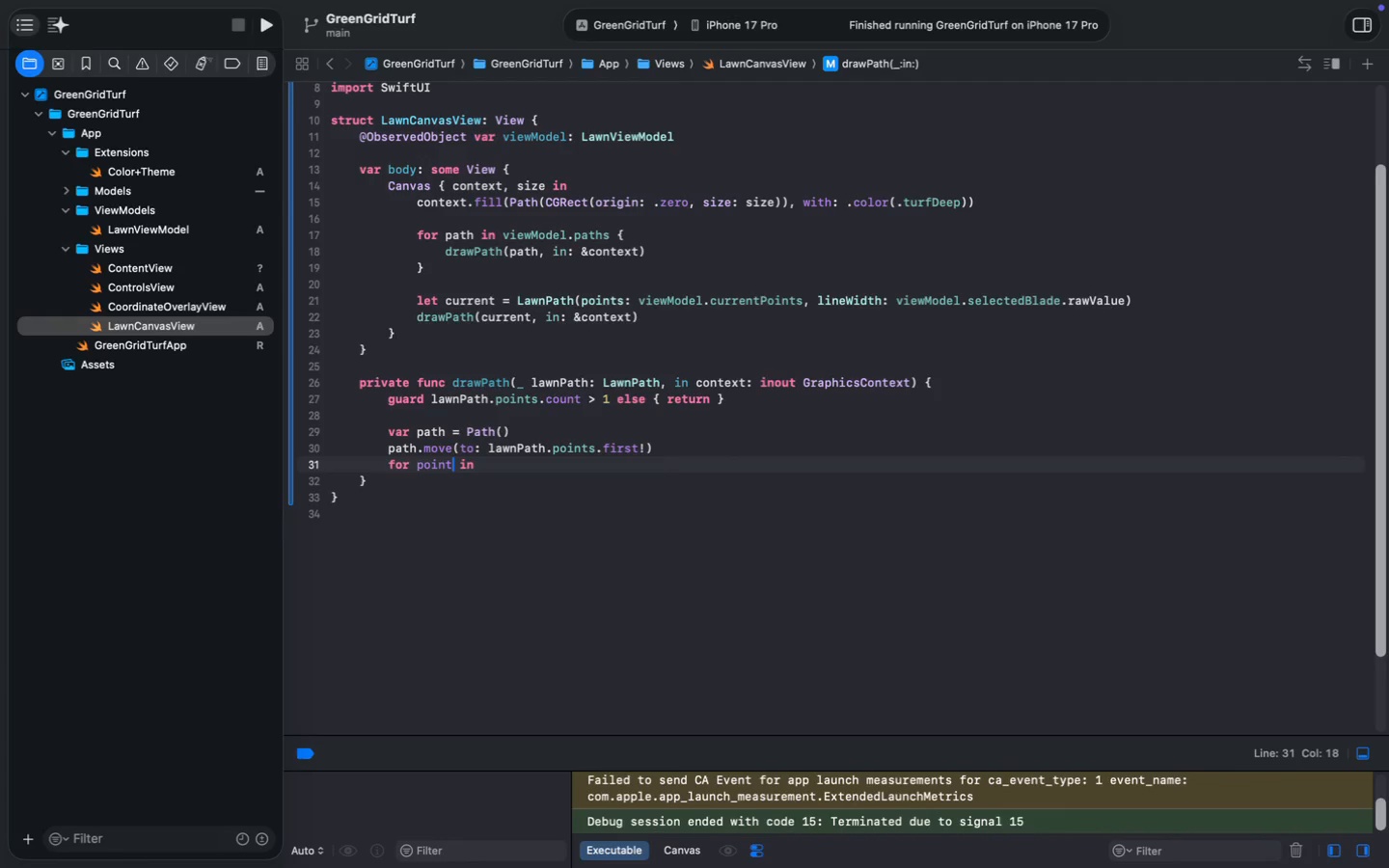 
key(Backspace)
 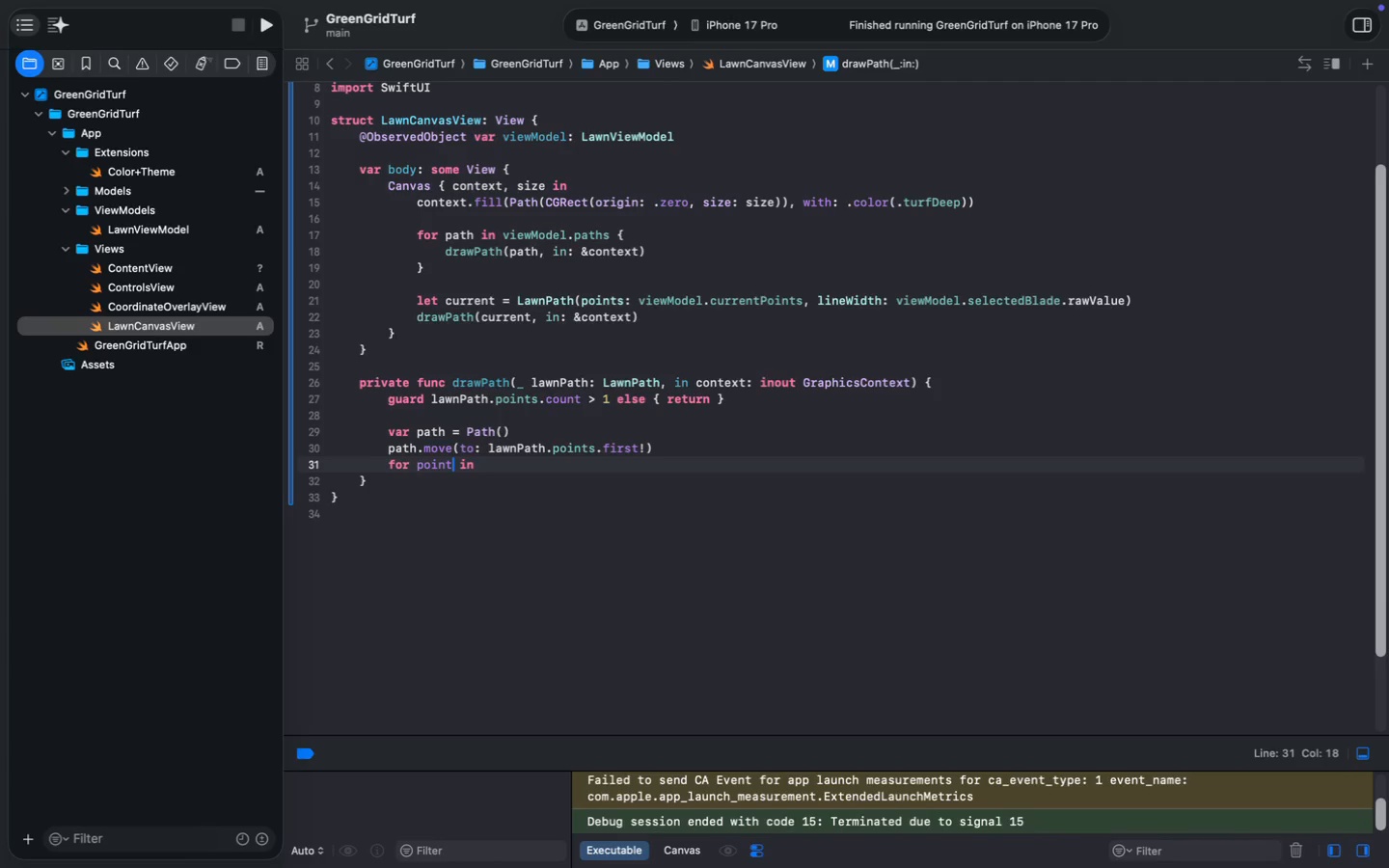 
key(Alt+ArrowRight)
 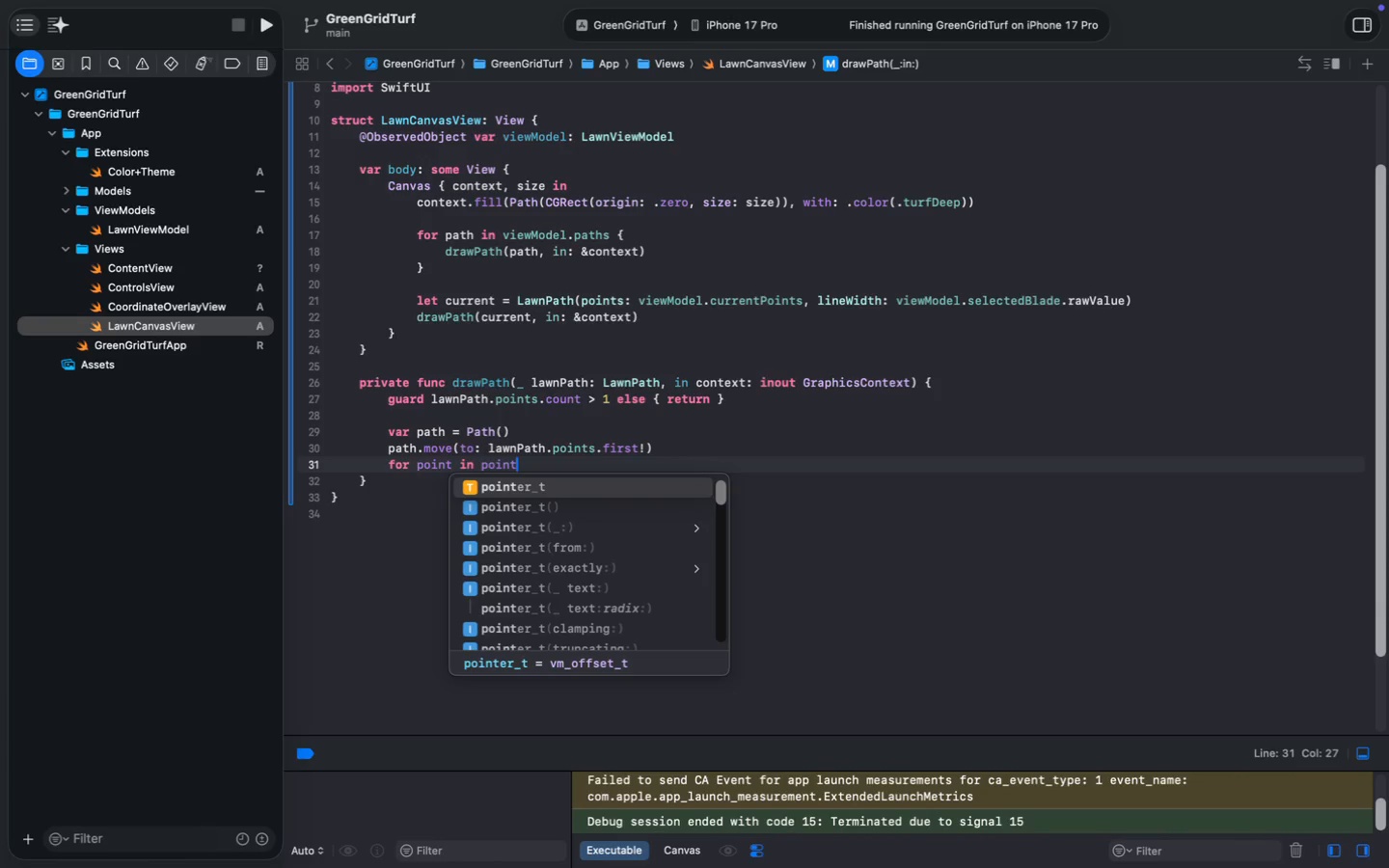 
type( point)
key(Backspace)
key(Backspace)
key(Backspace)
key(Backspace)
key(Backspace)
type(la)
 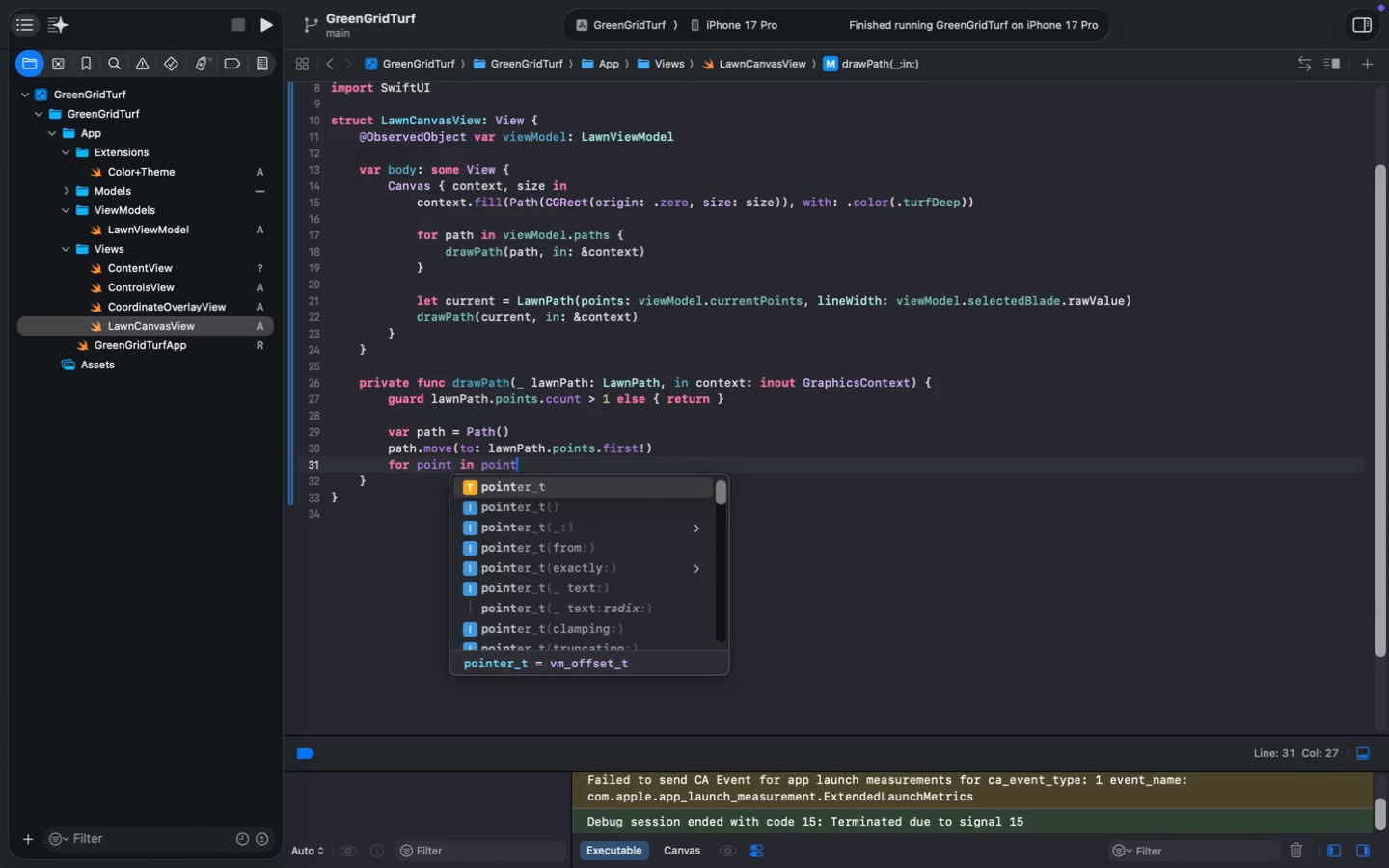 
key(Enter)
 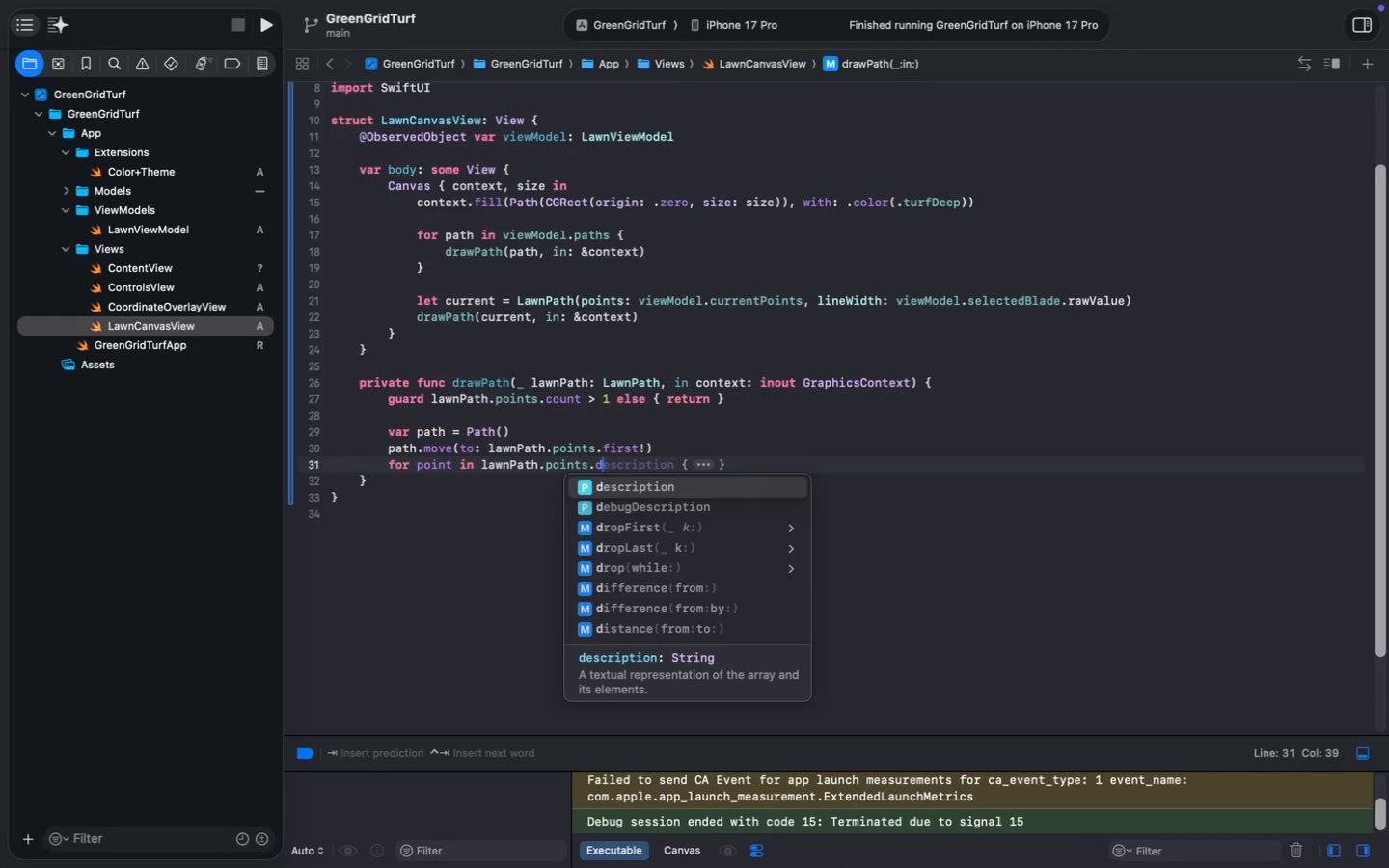 
type(.points.drop)
 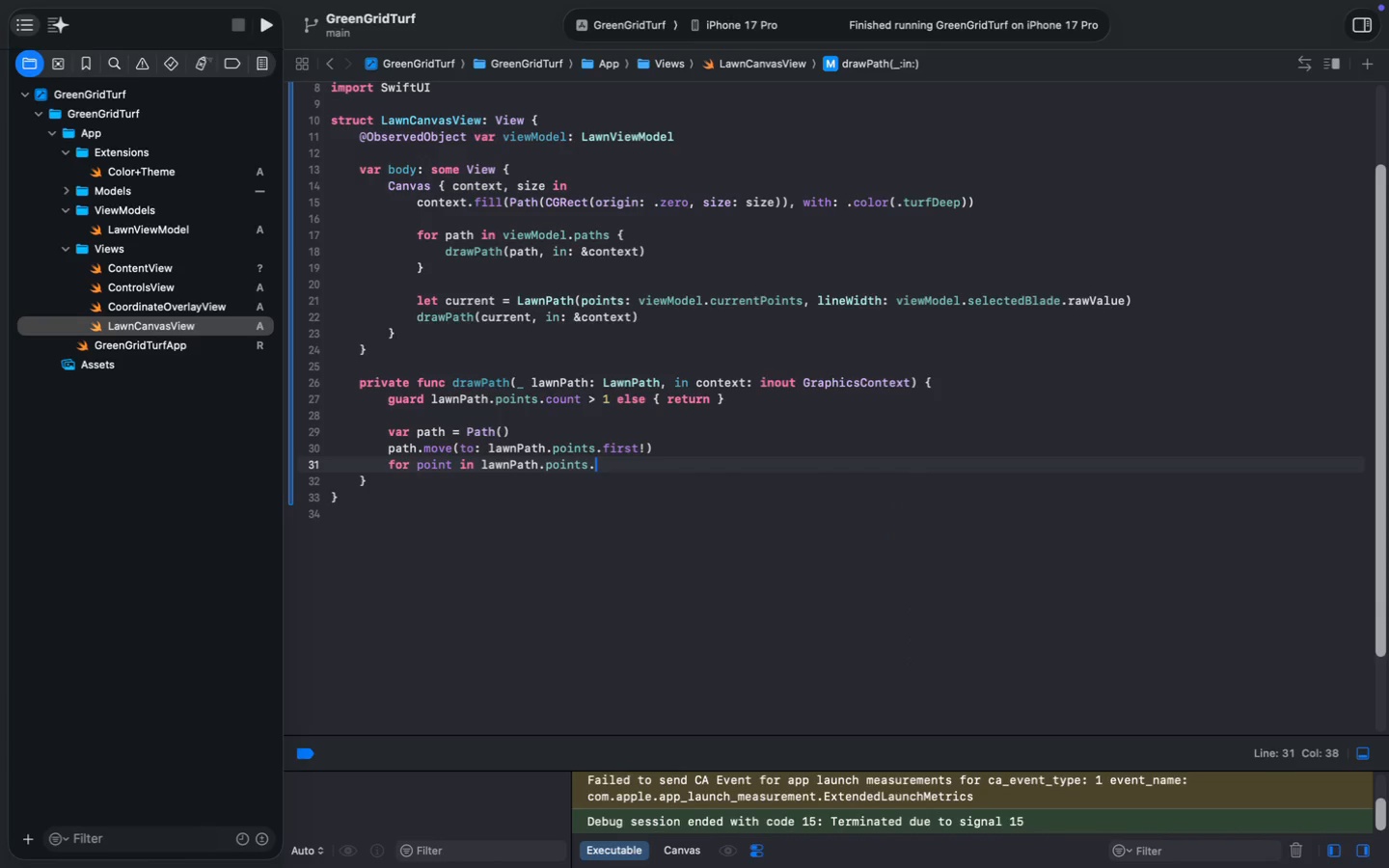 
key(Enter)
 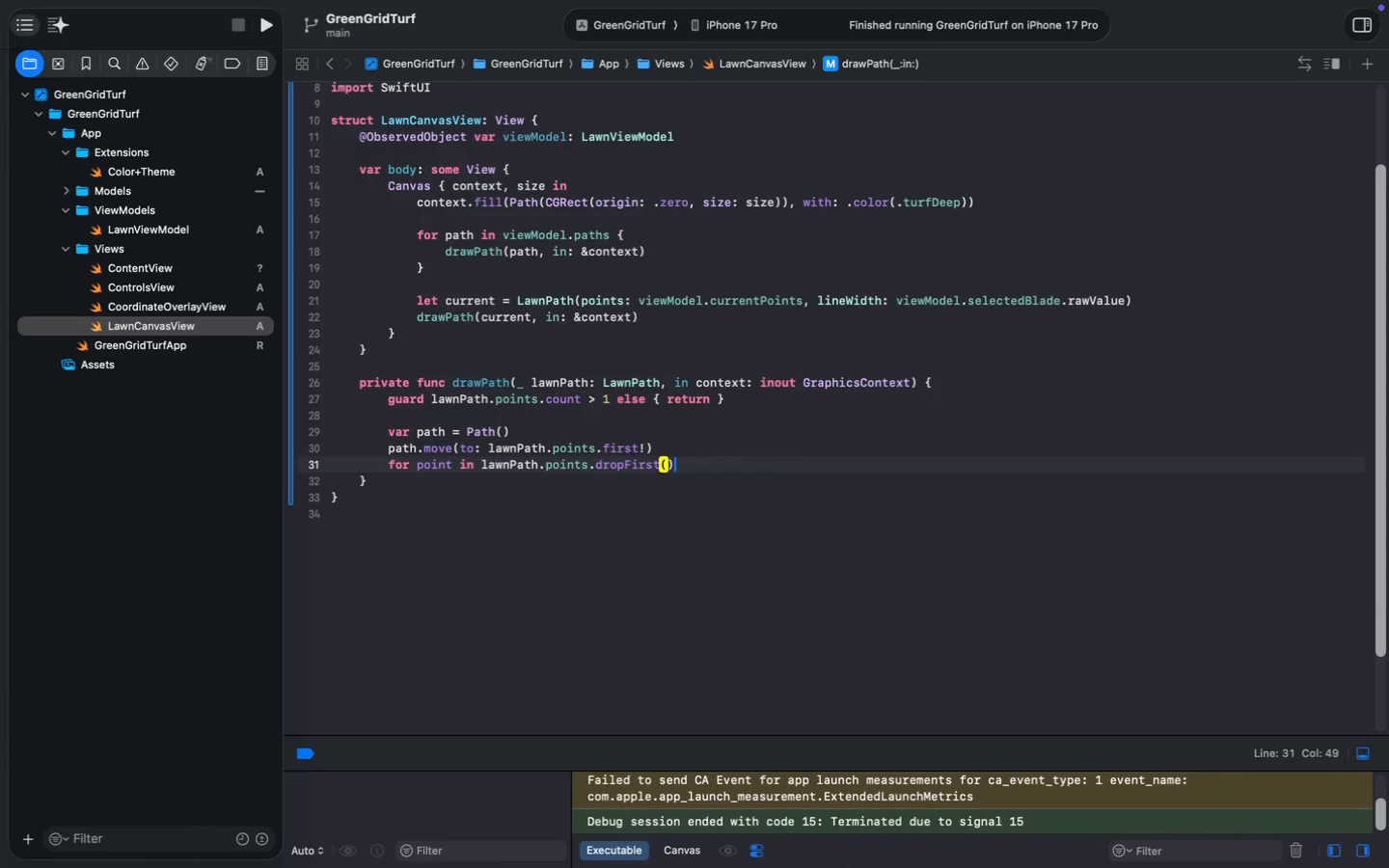 
key(Space)
 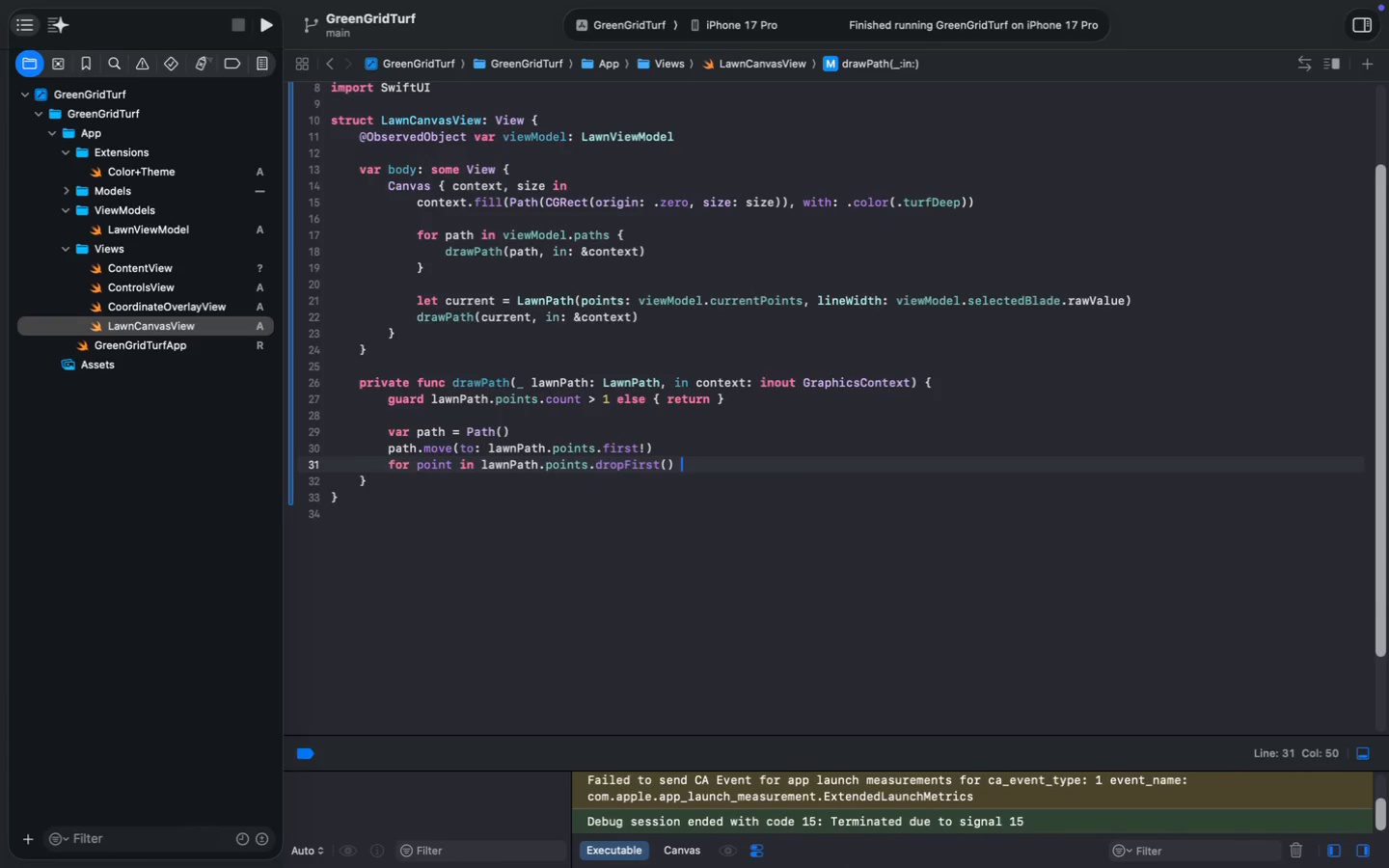 
key(Shift+ShiftLeft)
 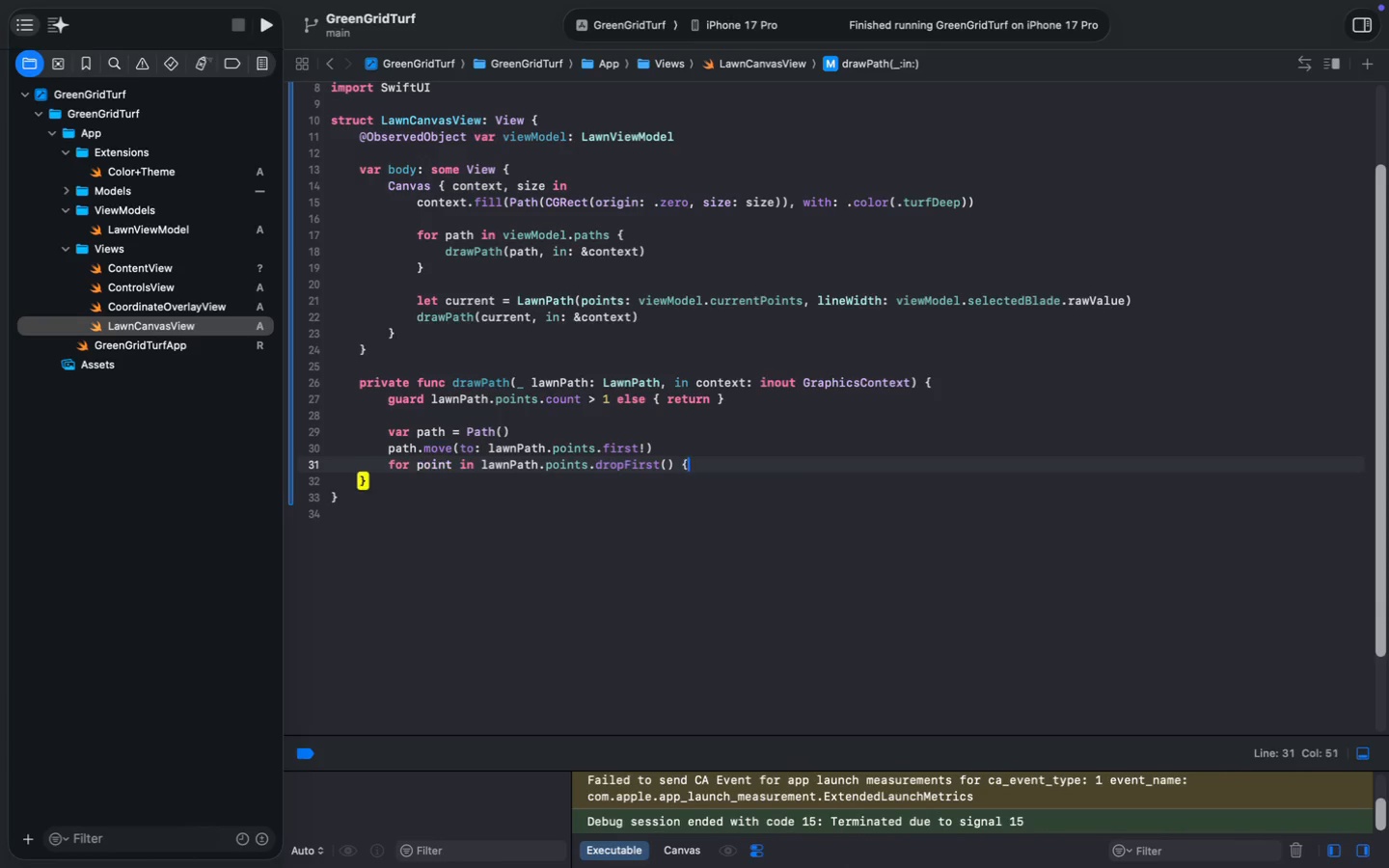 
key(Shift+BracketLeft)
 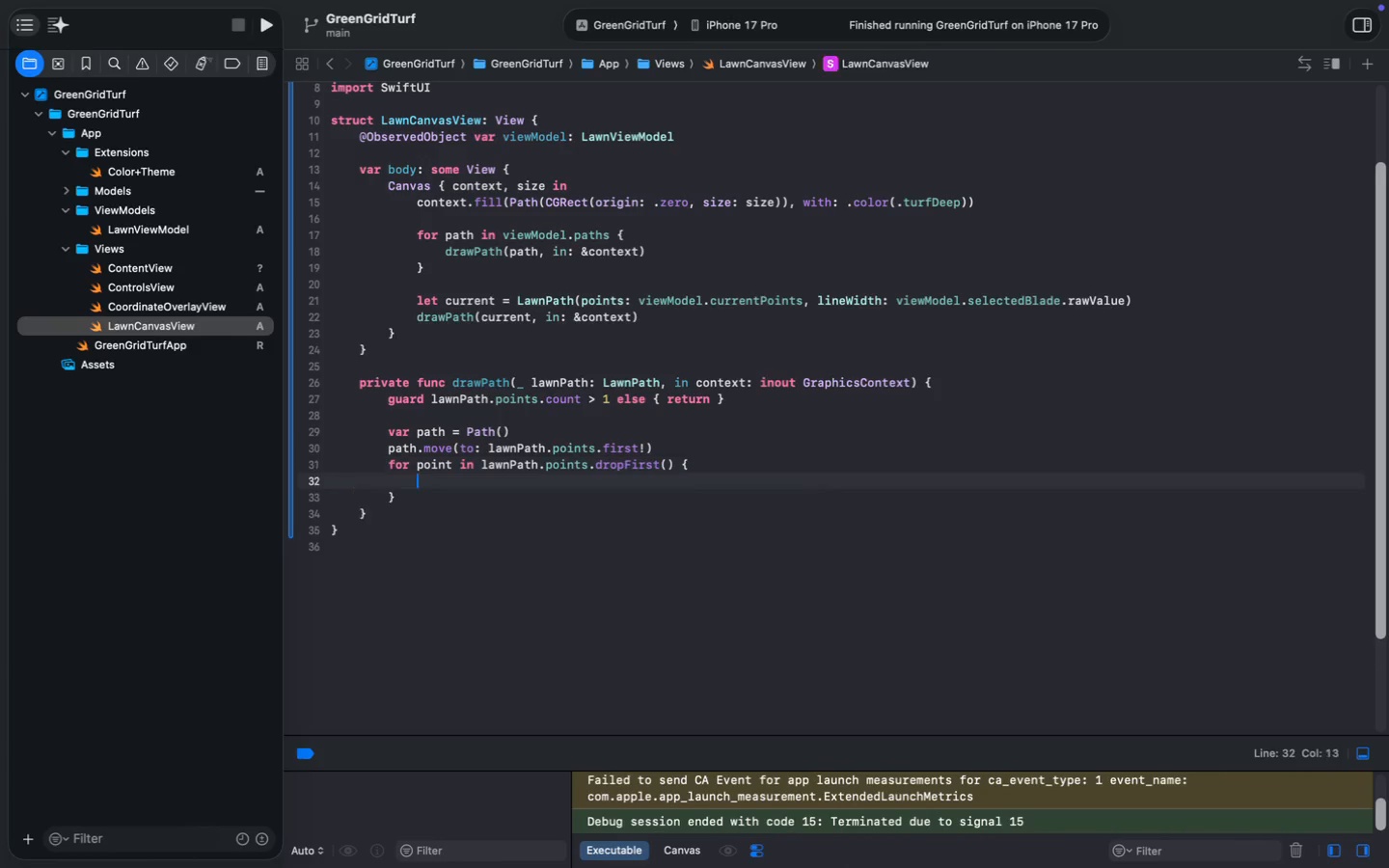 
key(Enter)
 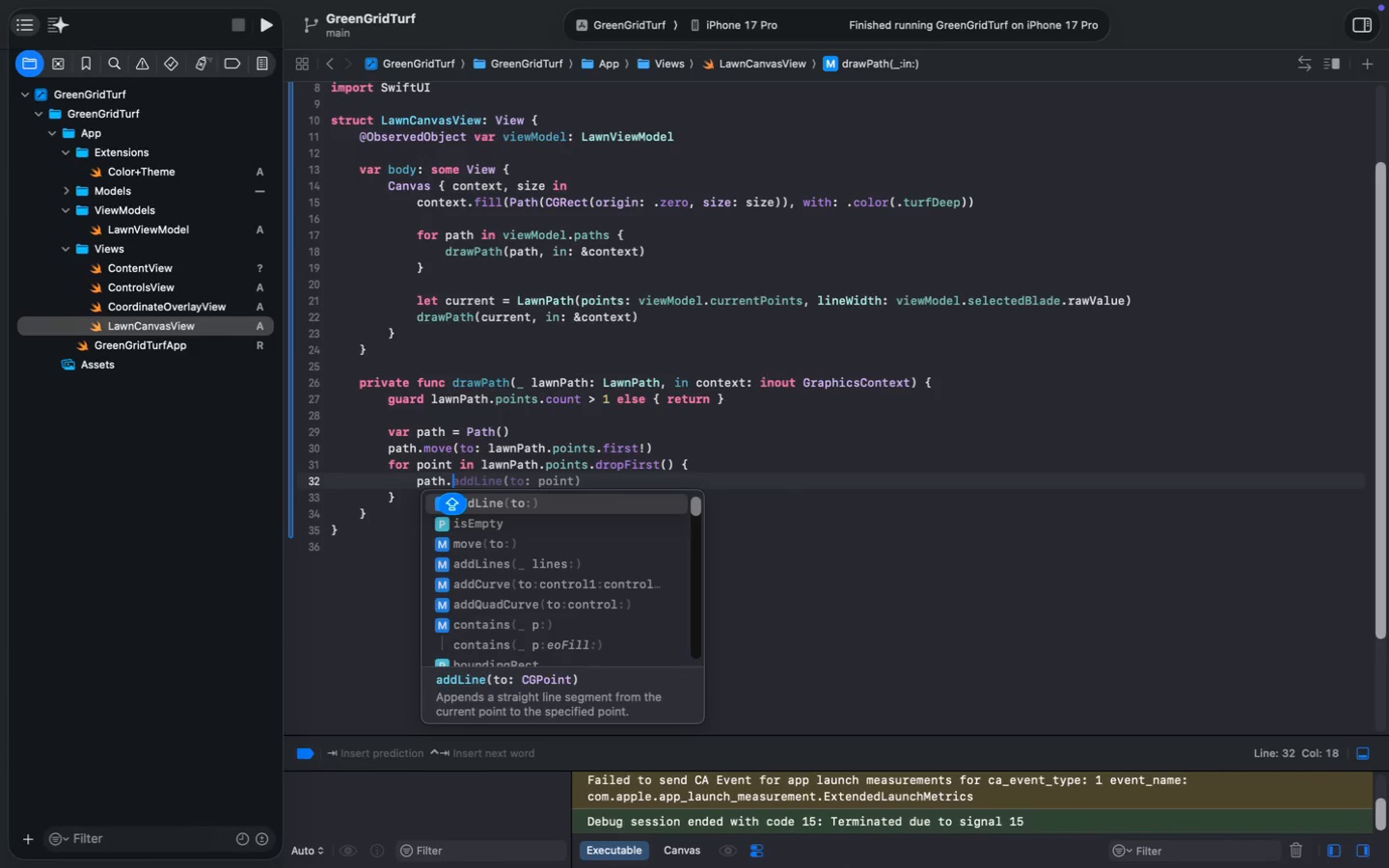 
type(path.)
key(Tab)
 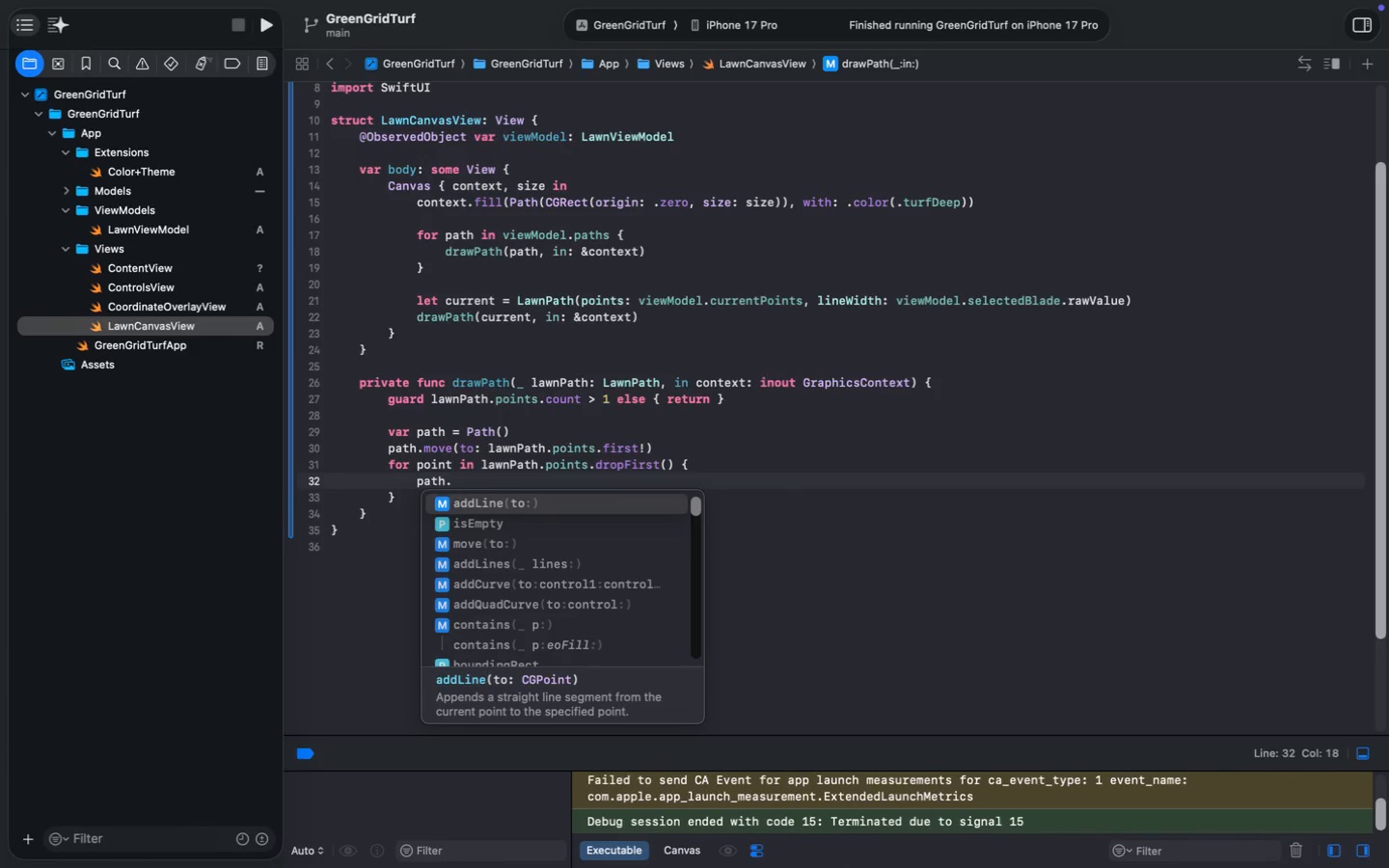 
key(ArrowDown)
 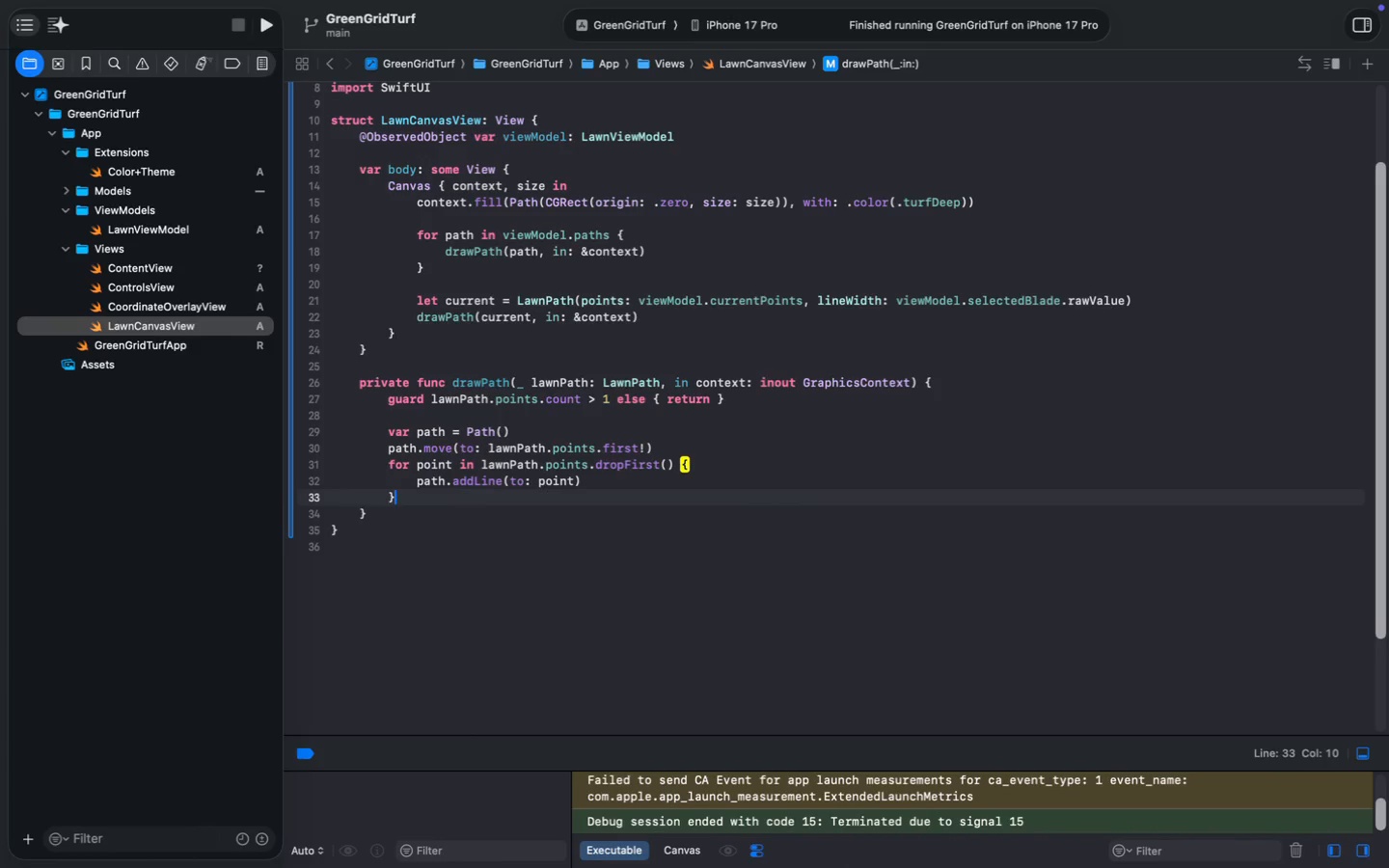 
key(Enter)
 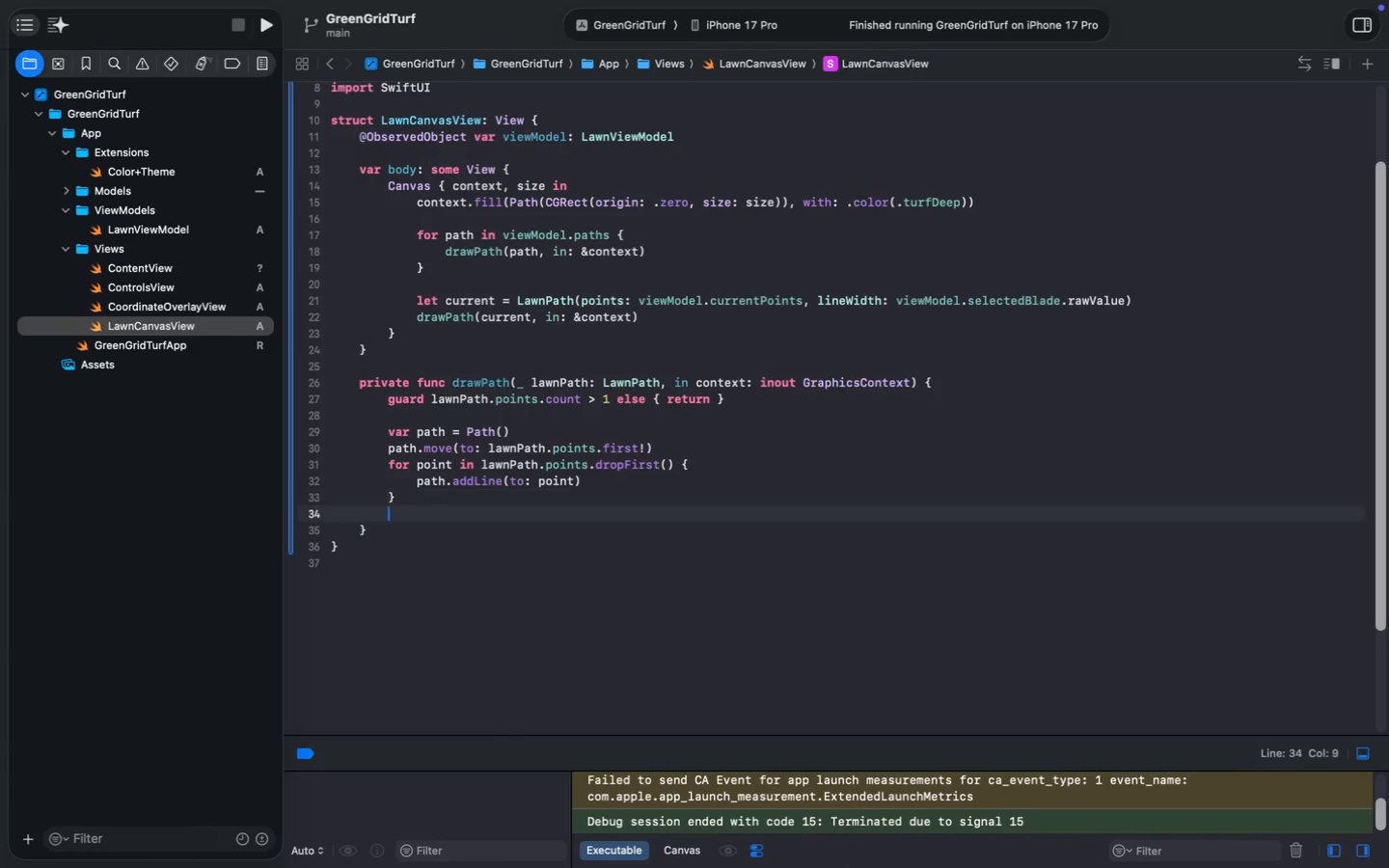 
key(Enter)
 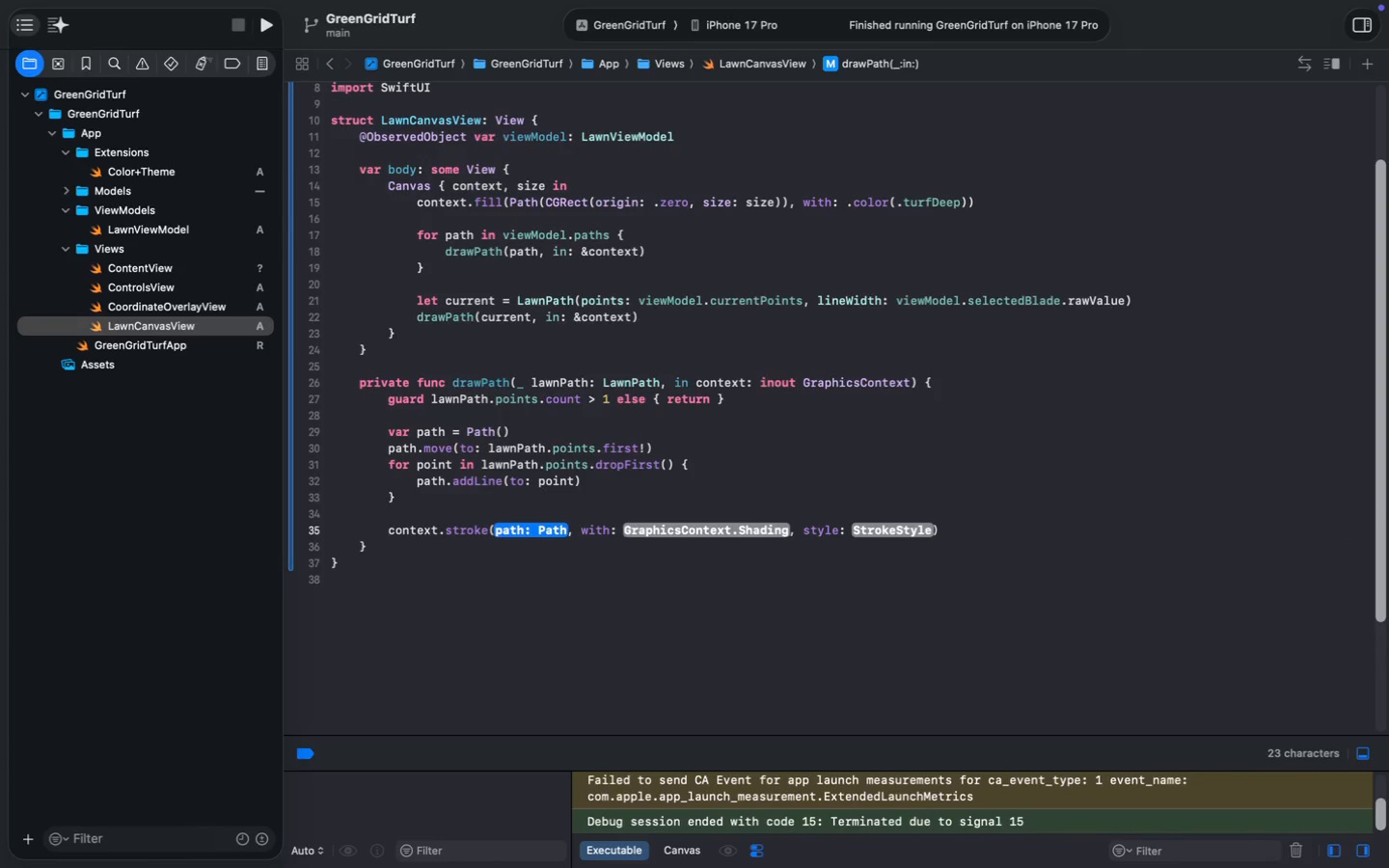 
type(context.stroke)
key(Tab)
type(path)
 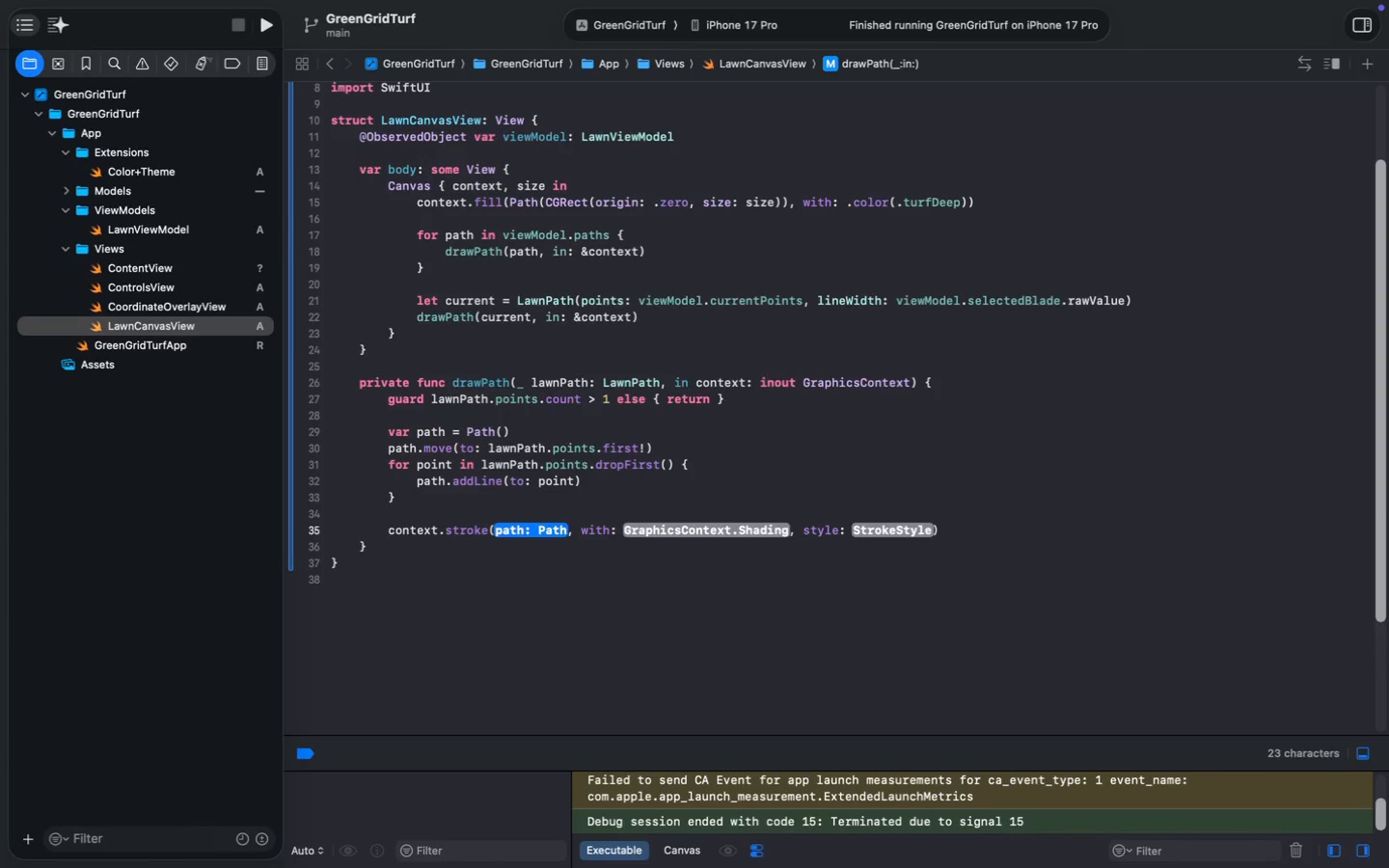 
key(Alt+ArrowRight)
 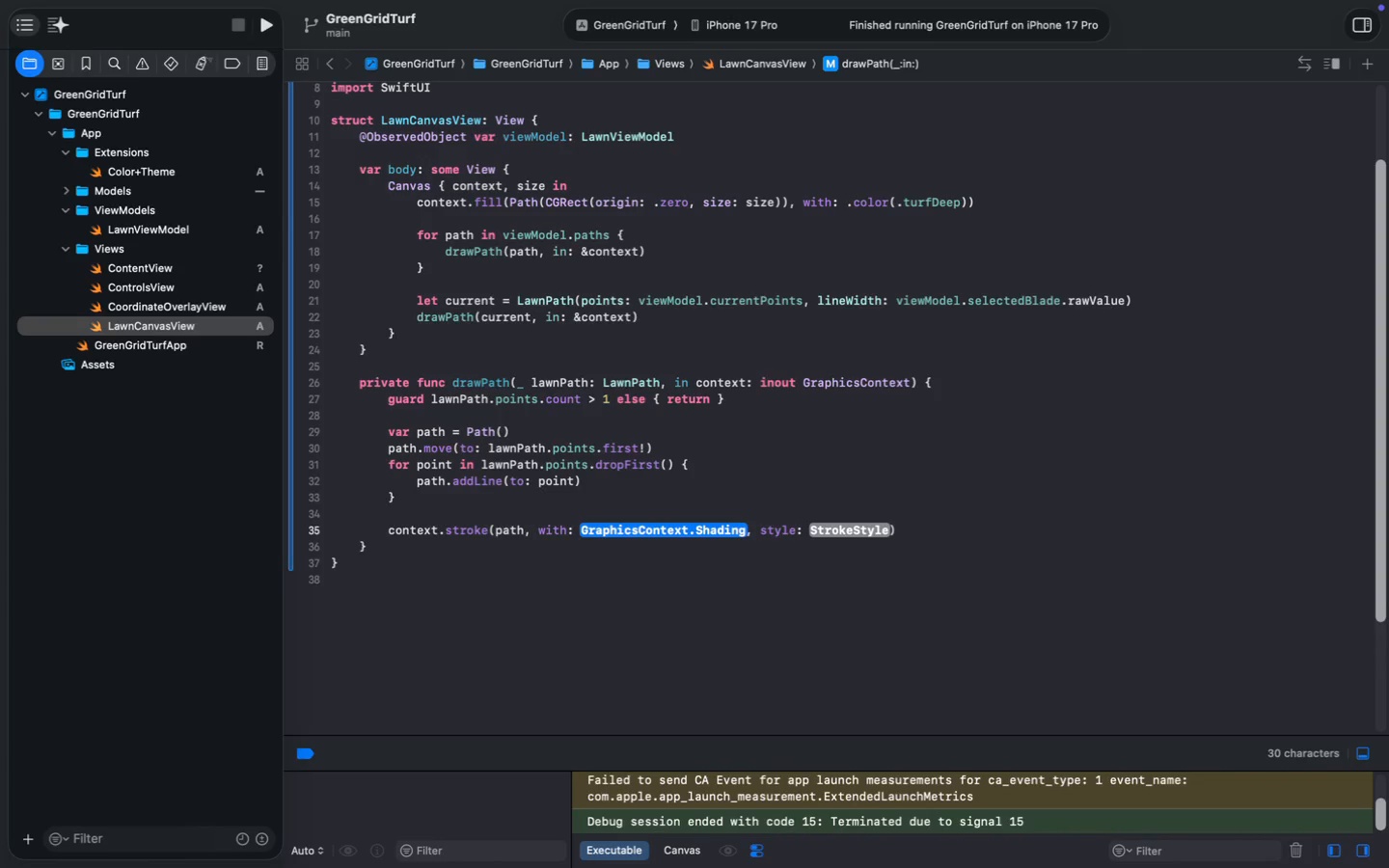 
key(Alt+ArrowRight)
 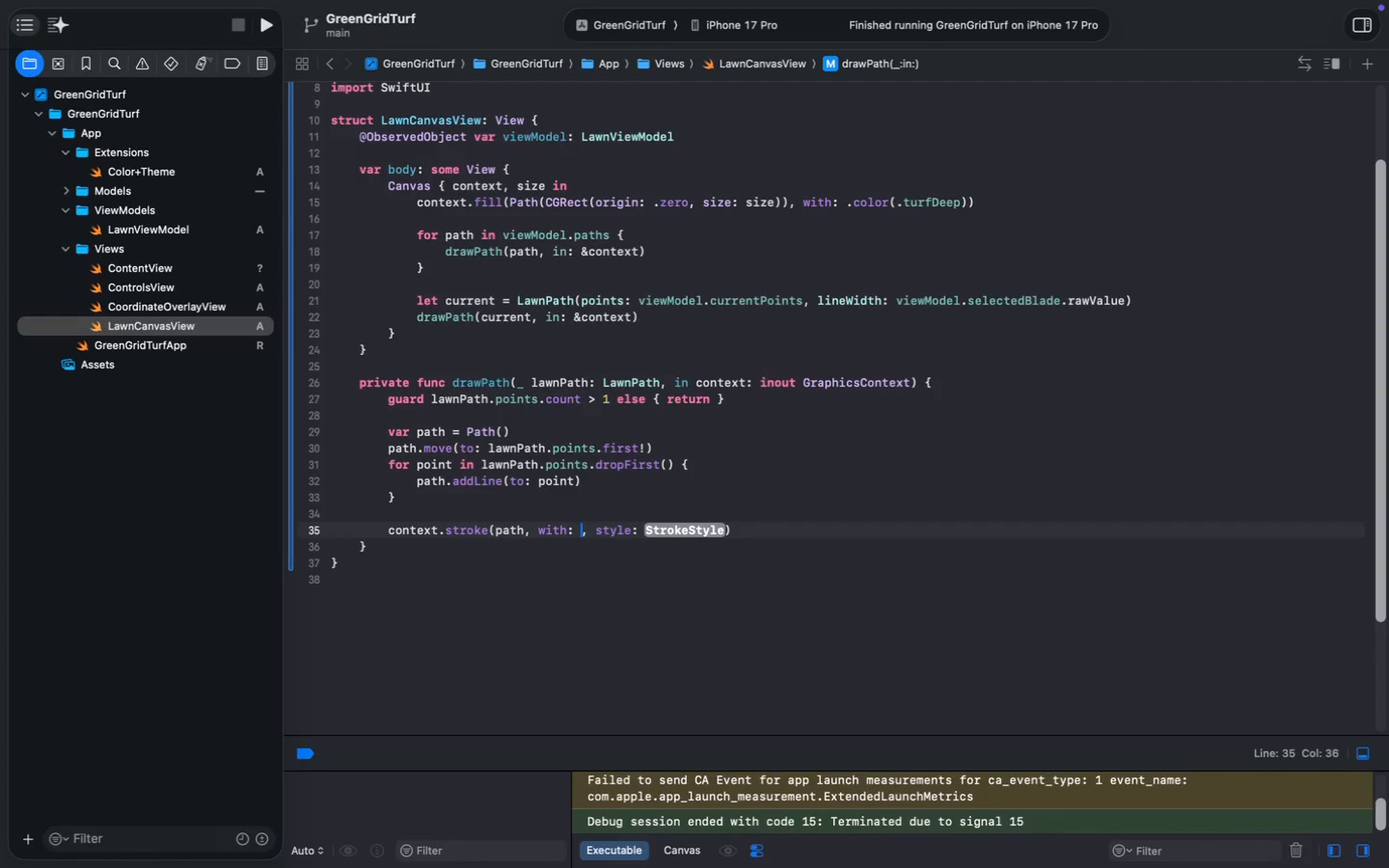 
type(.)
key(Backspace)
type(.colo)
 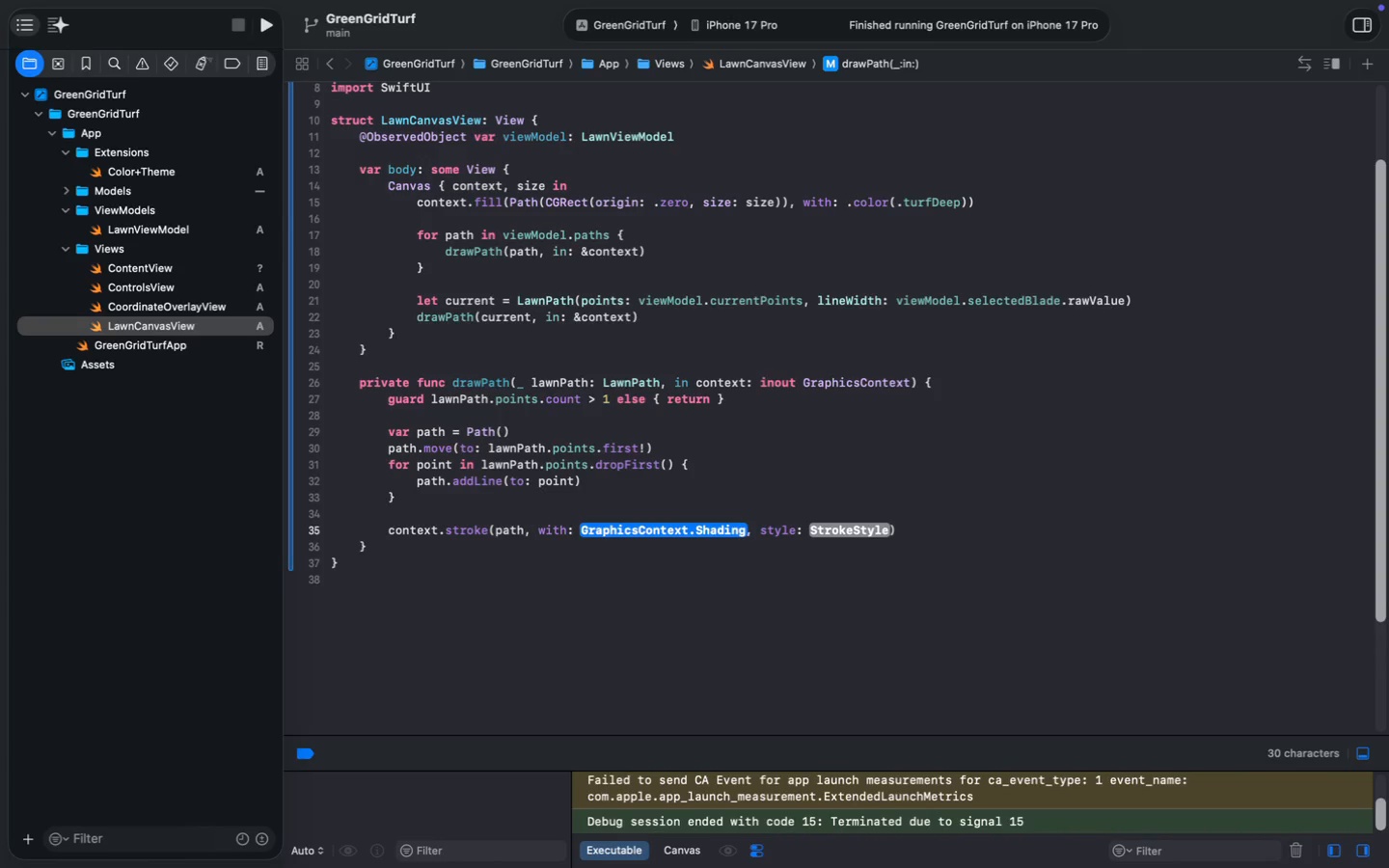 
key(Enter)
 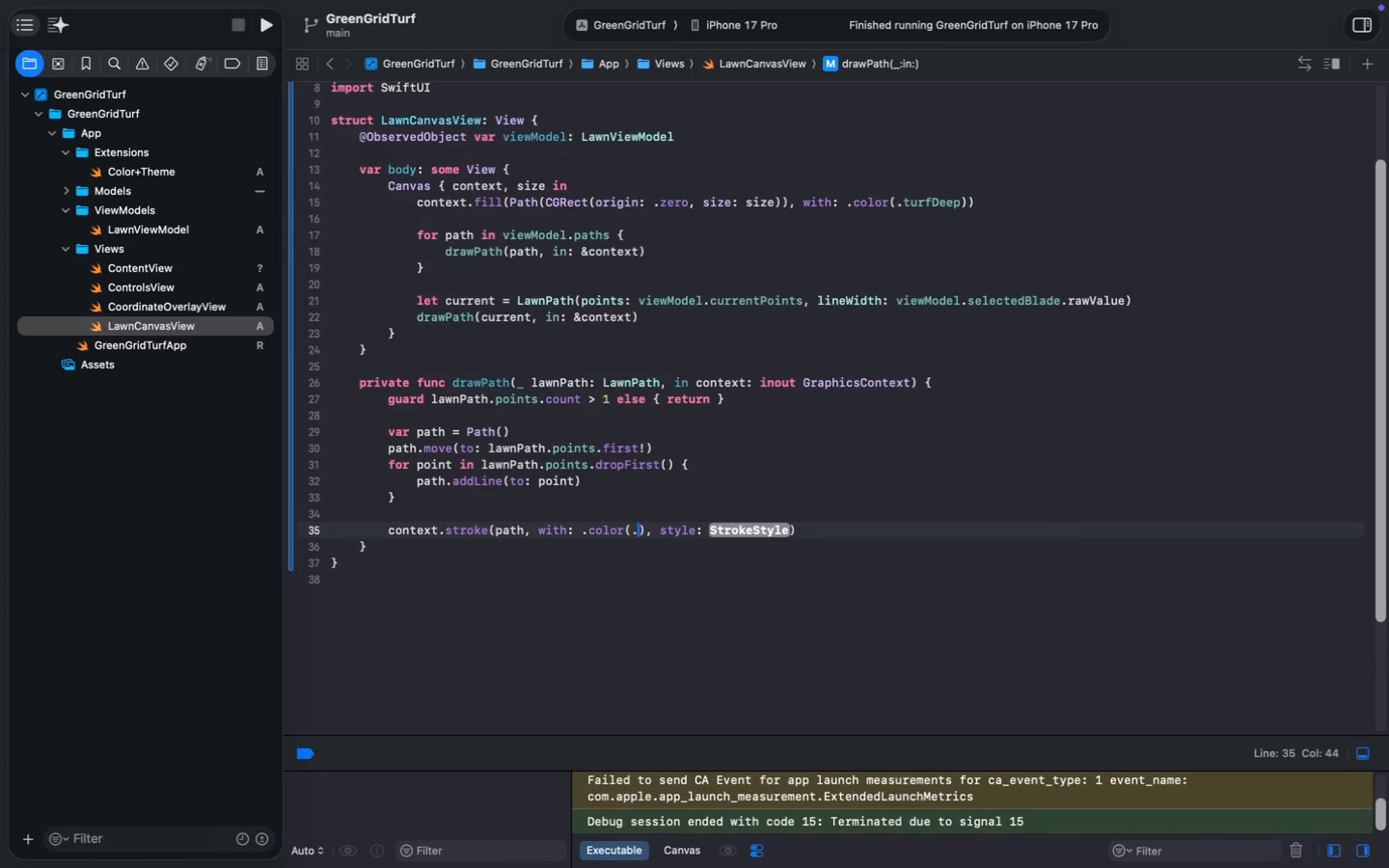 
type(.turfF)
 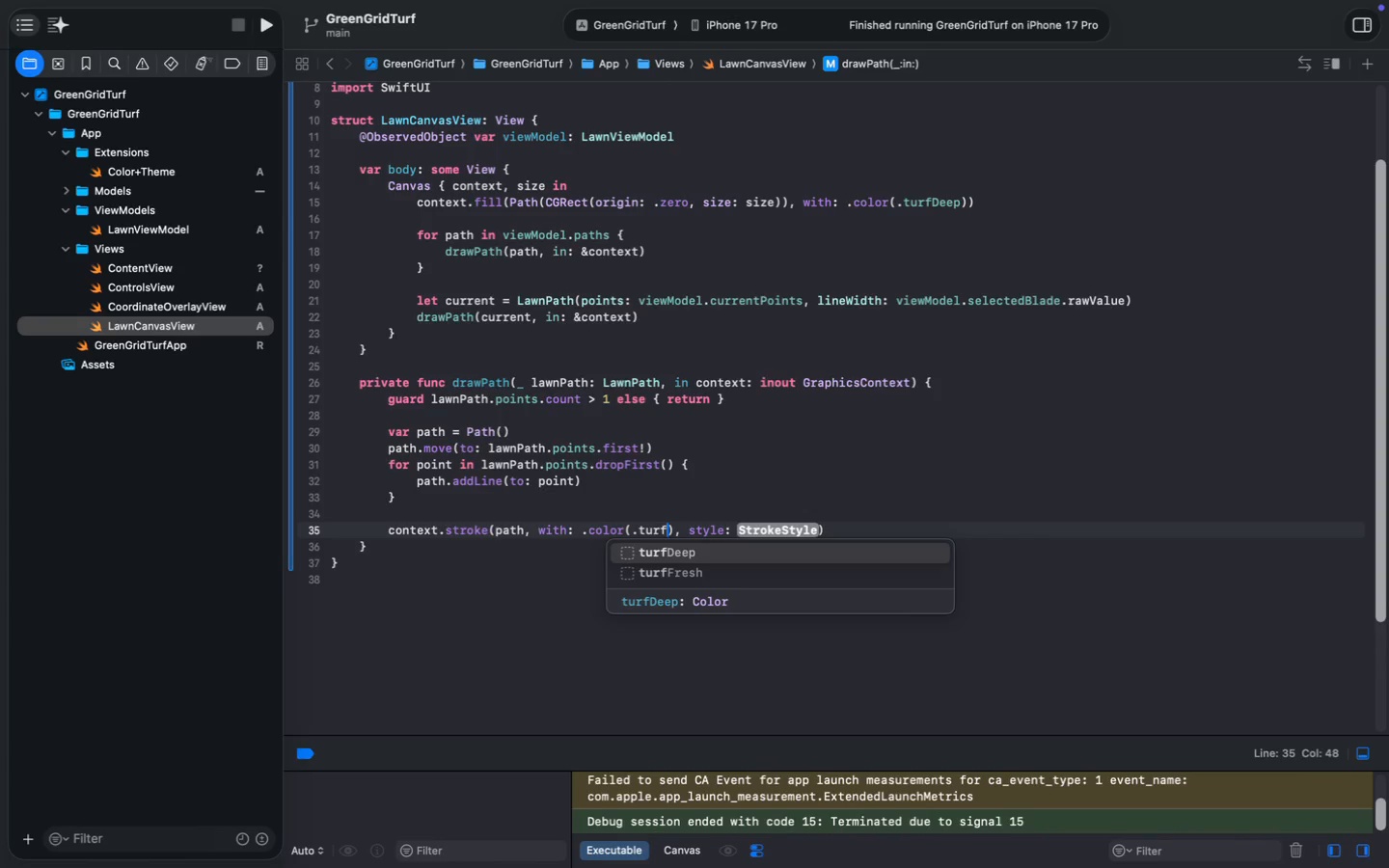 
key(Enter)
 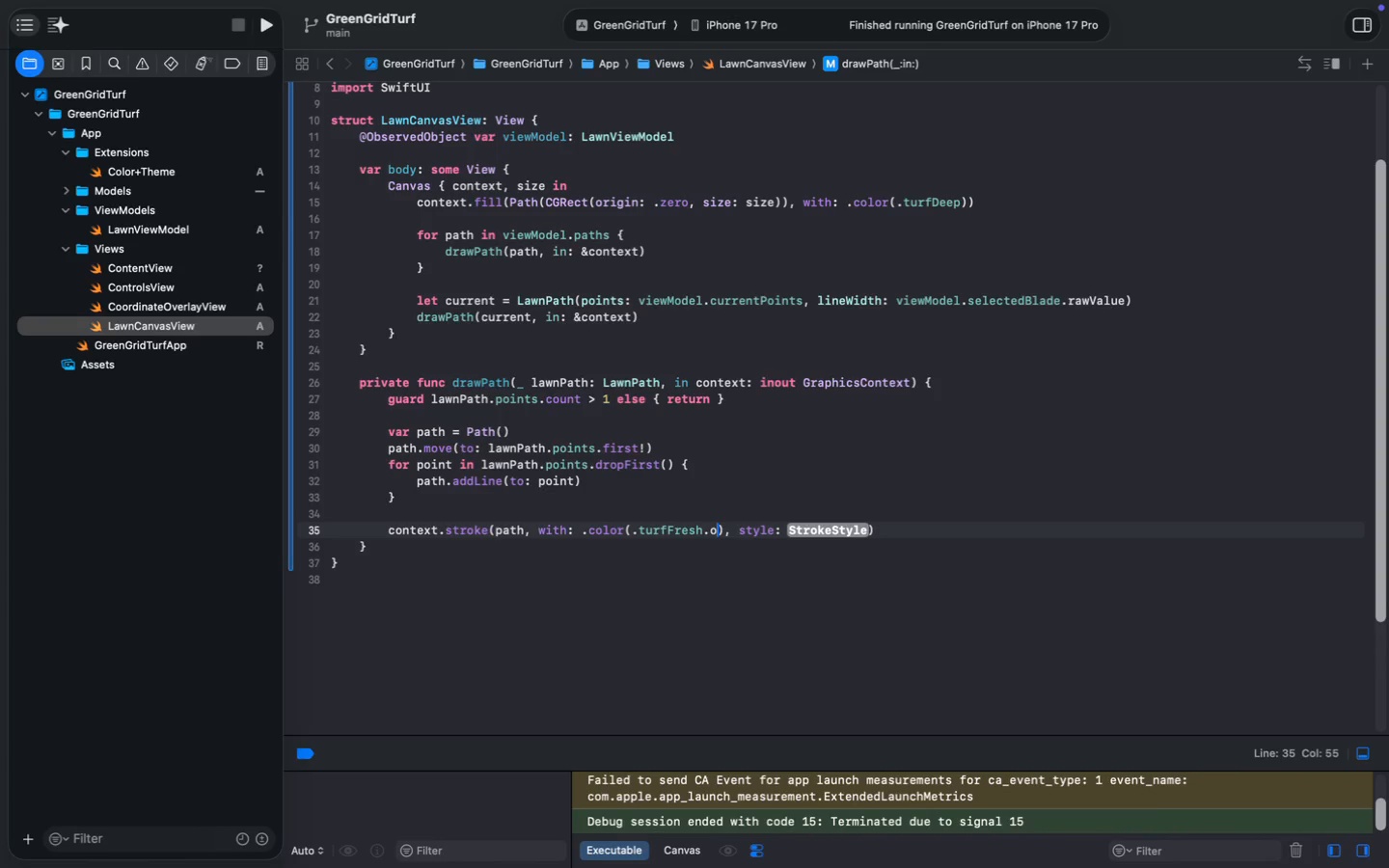 
type(.op)
 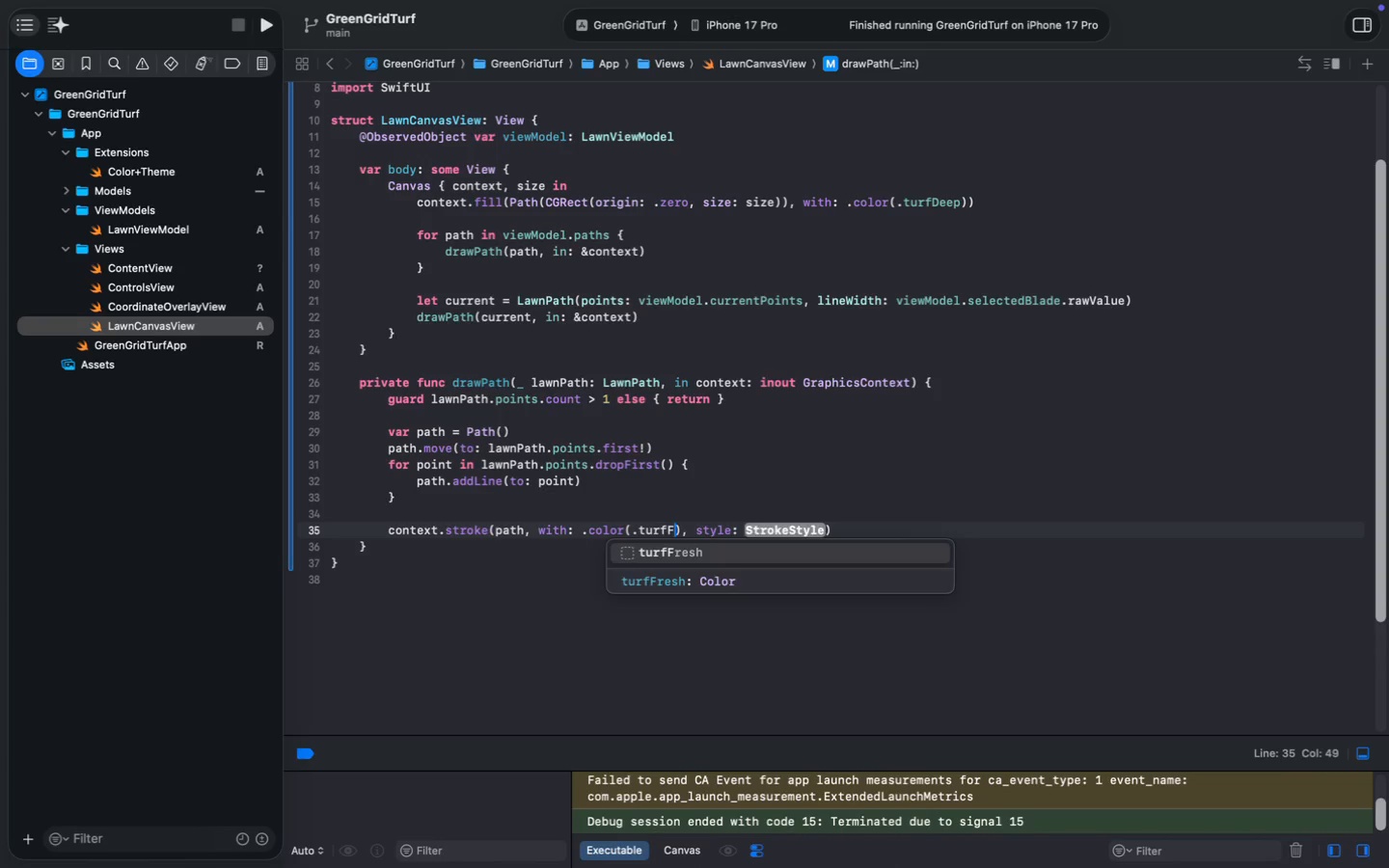 
key(Enter)
 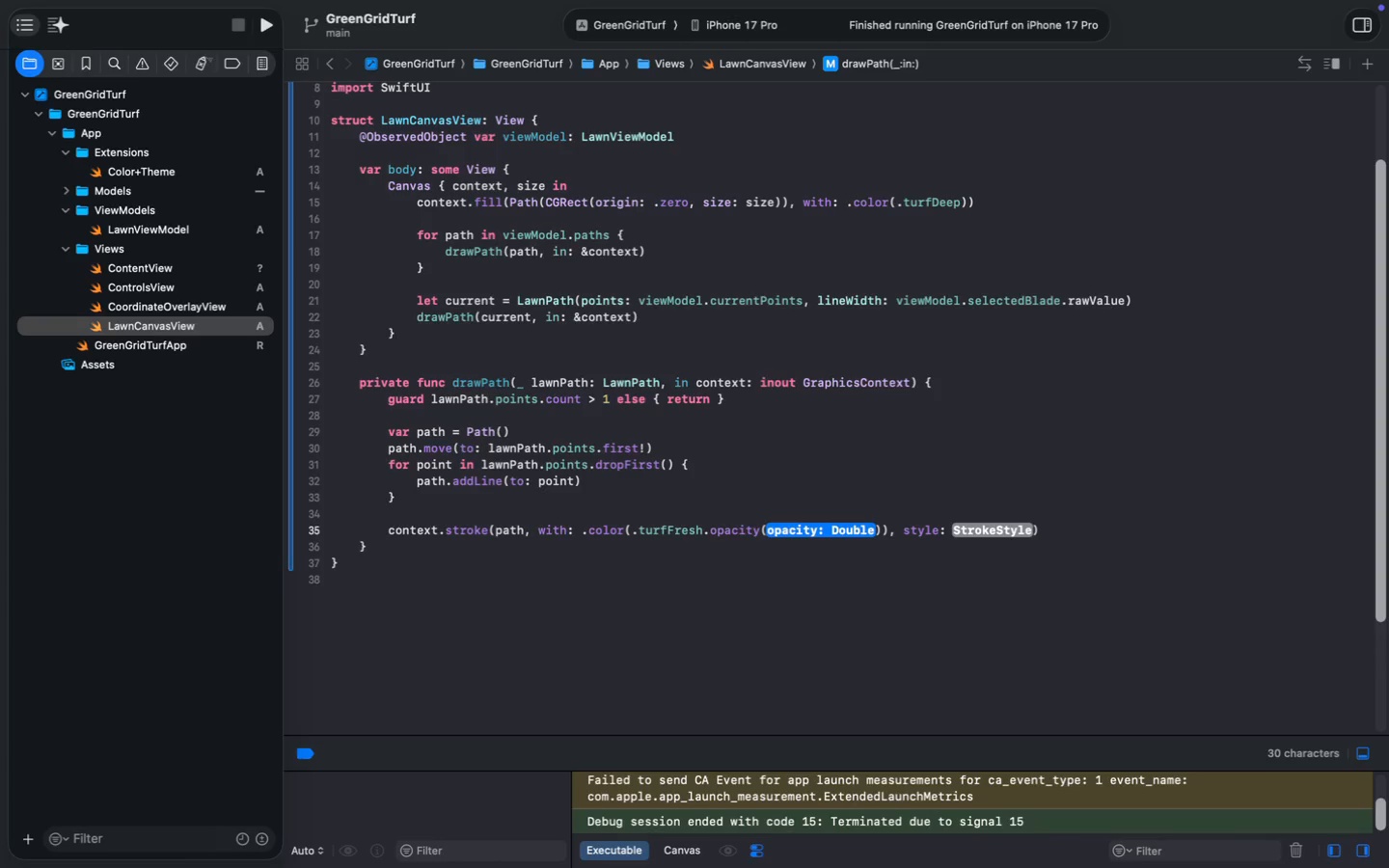 
key(0)
 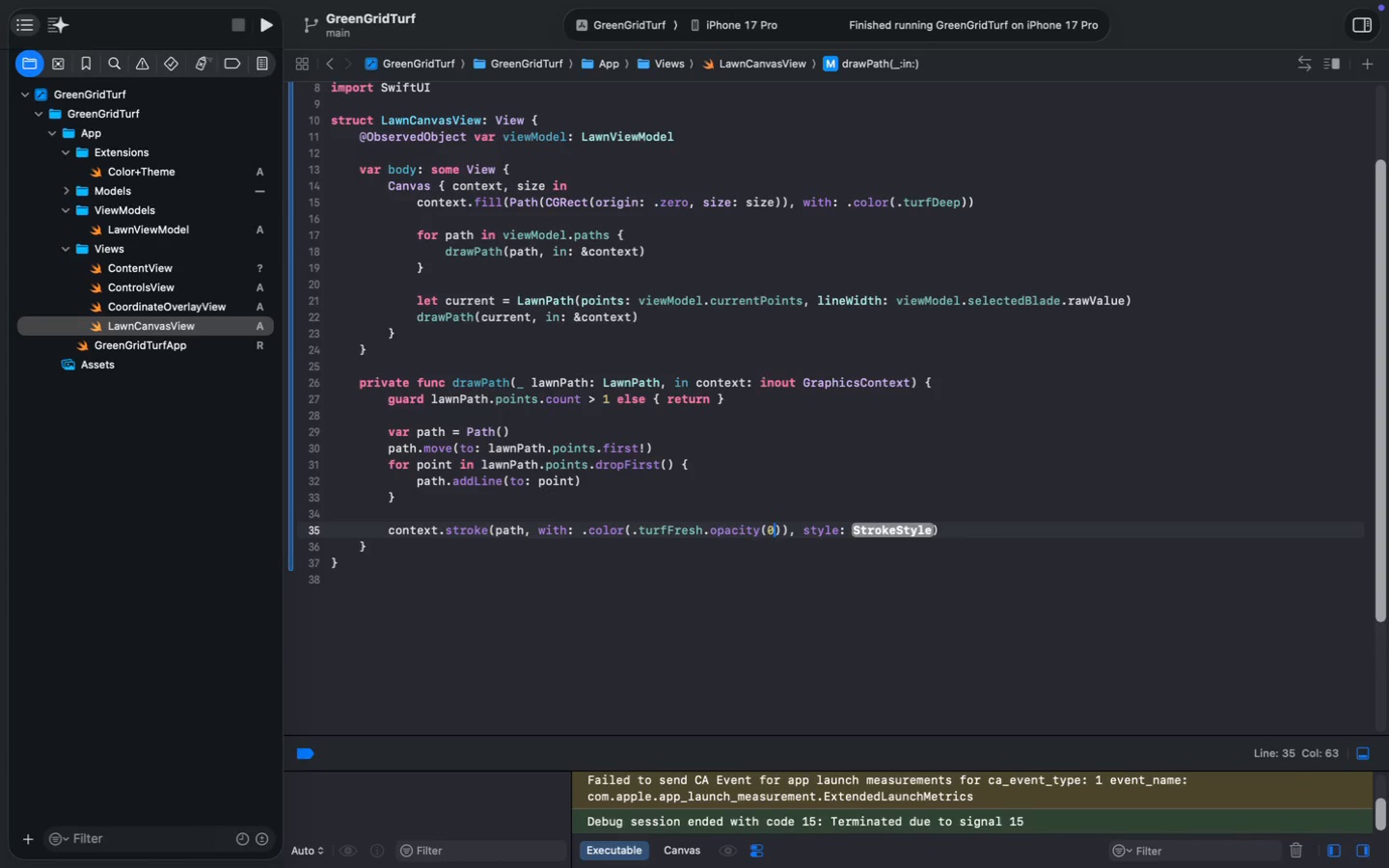 
key(Period)
 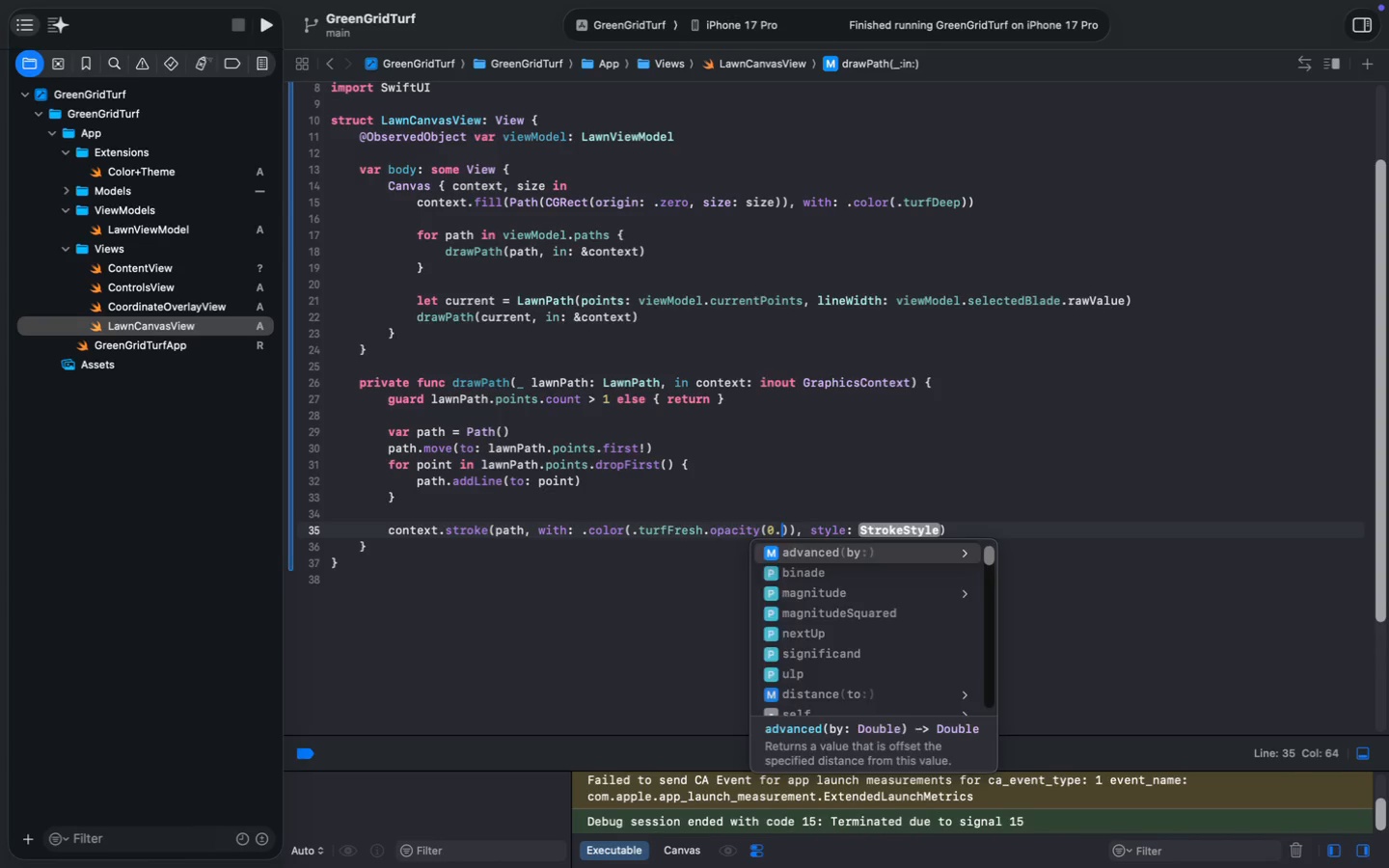 
key(8)
 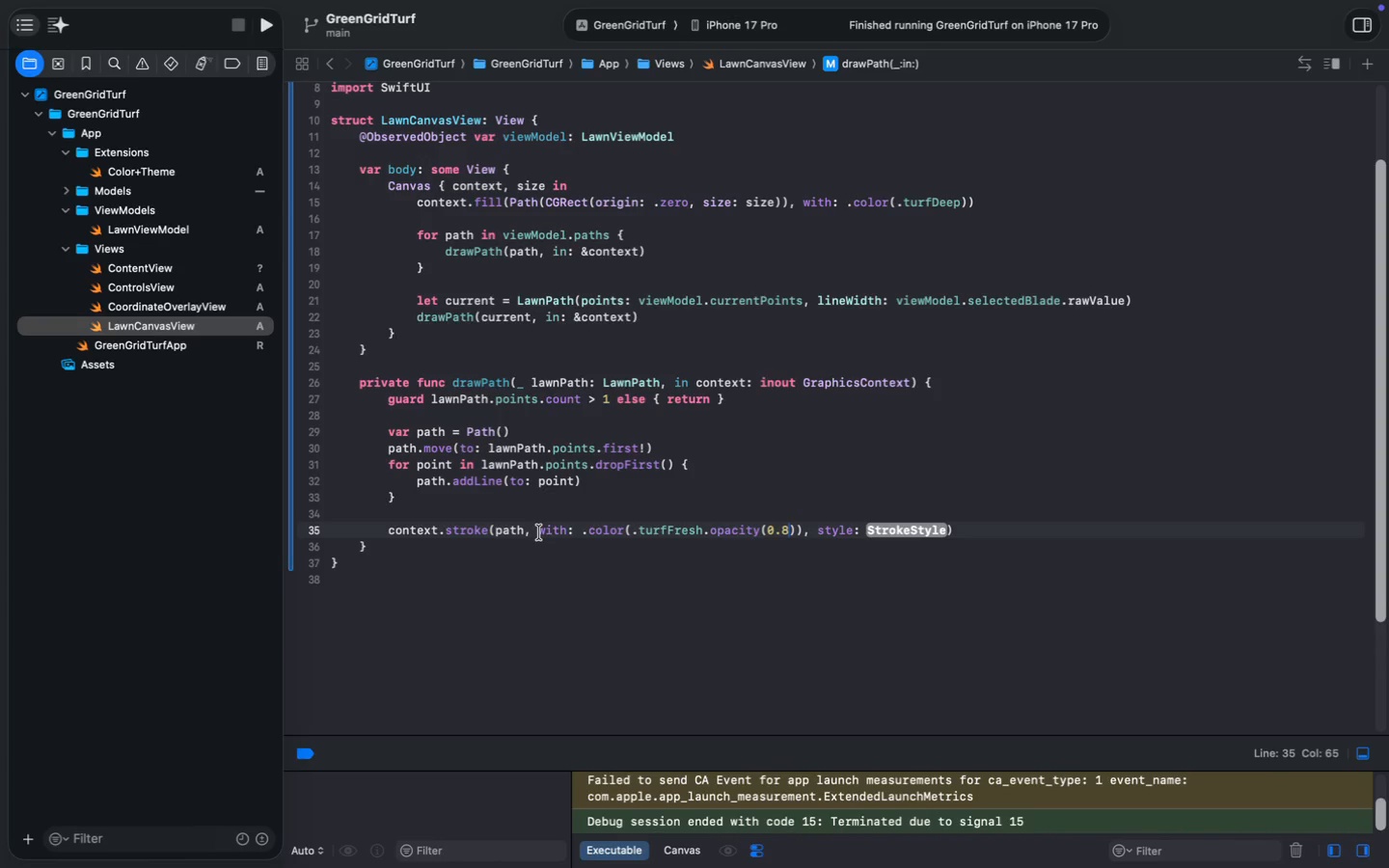 
left_click([497, 529])
 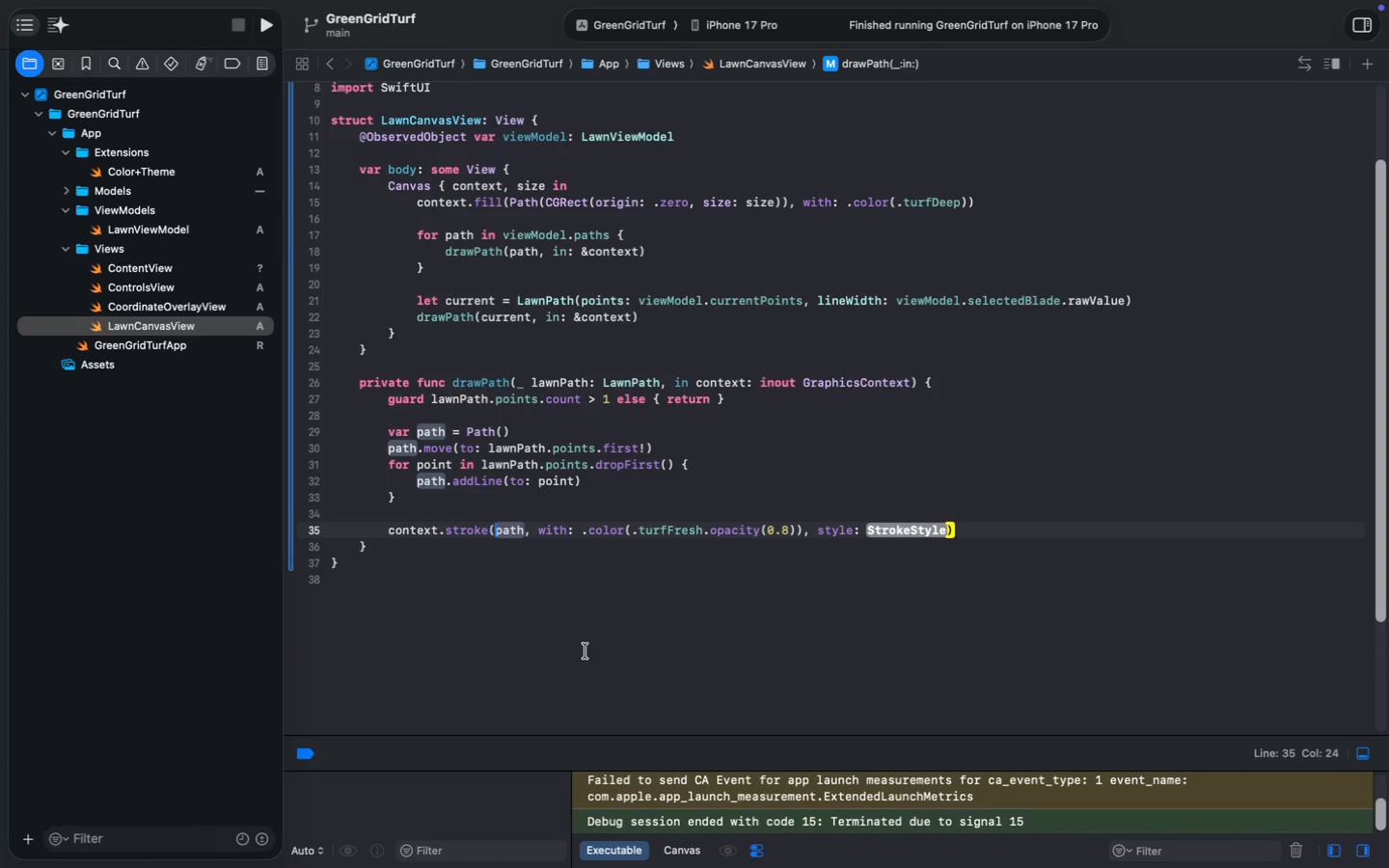 
key(Enter)
 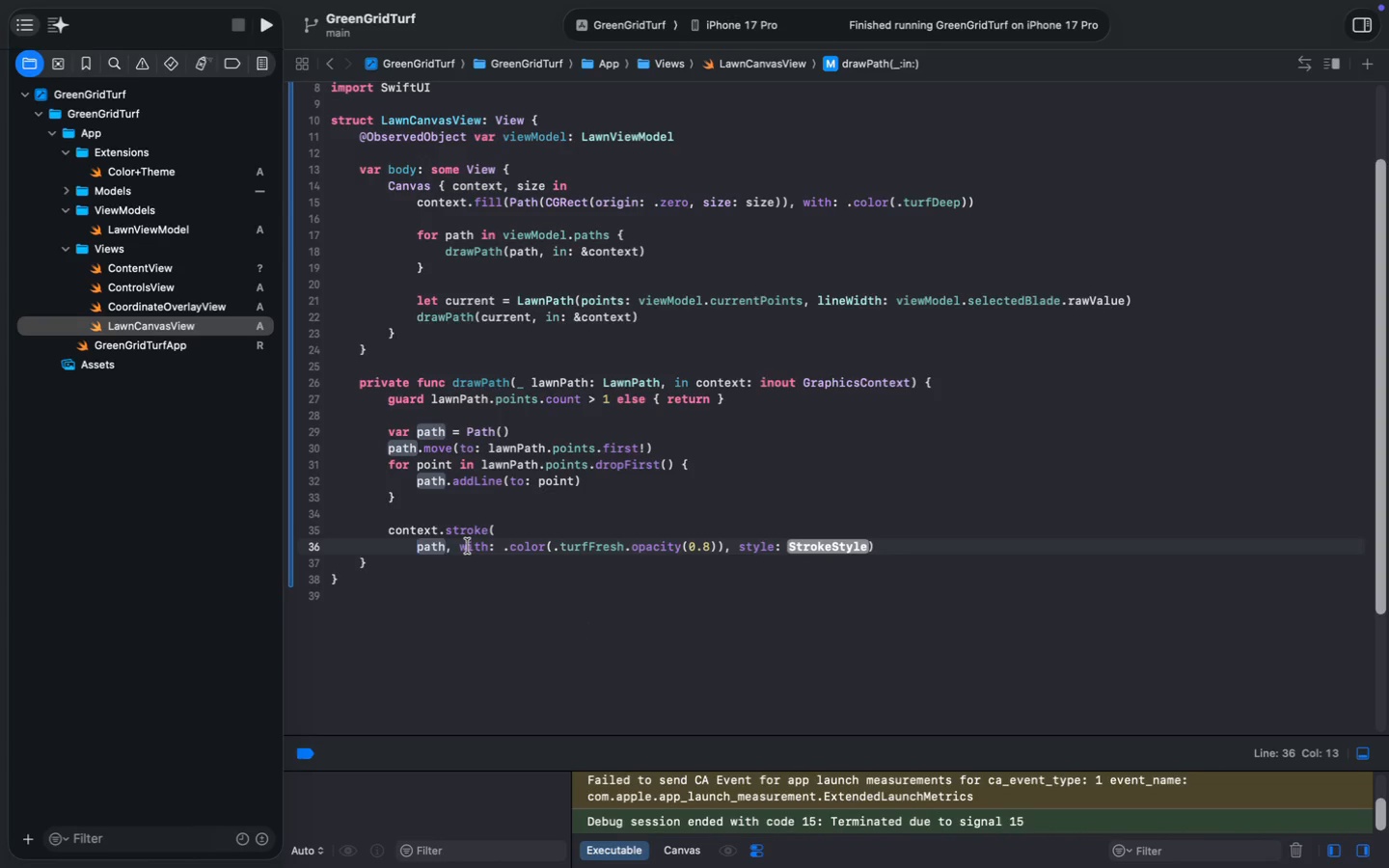 
left_click([459, 545])
 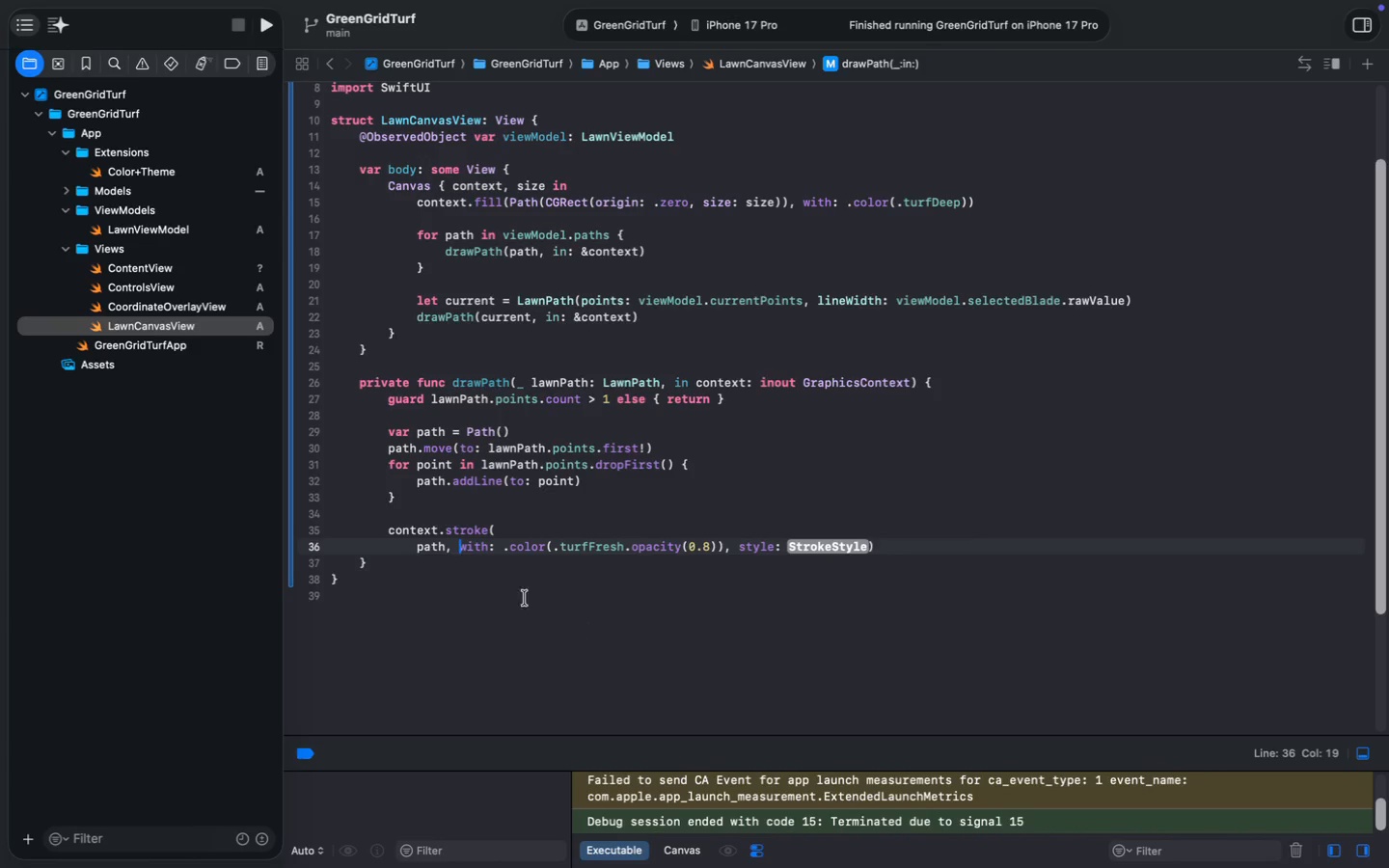 
key(Enter)
 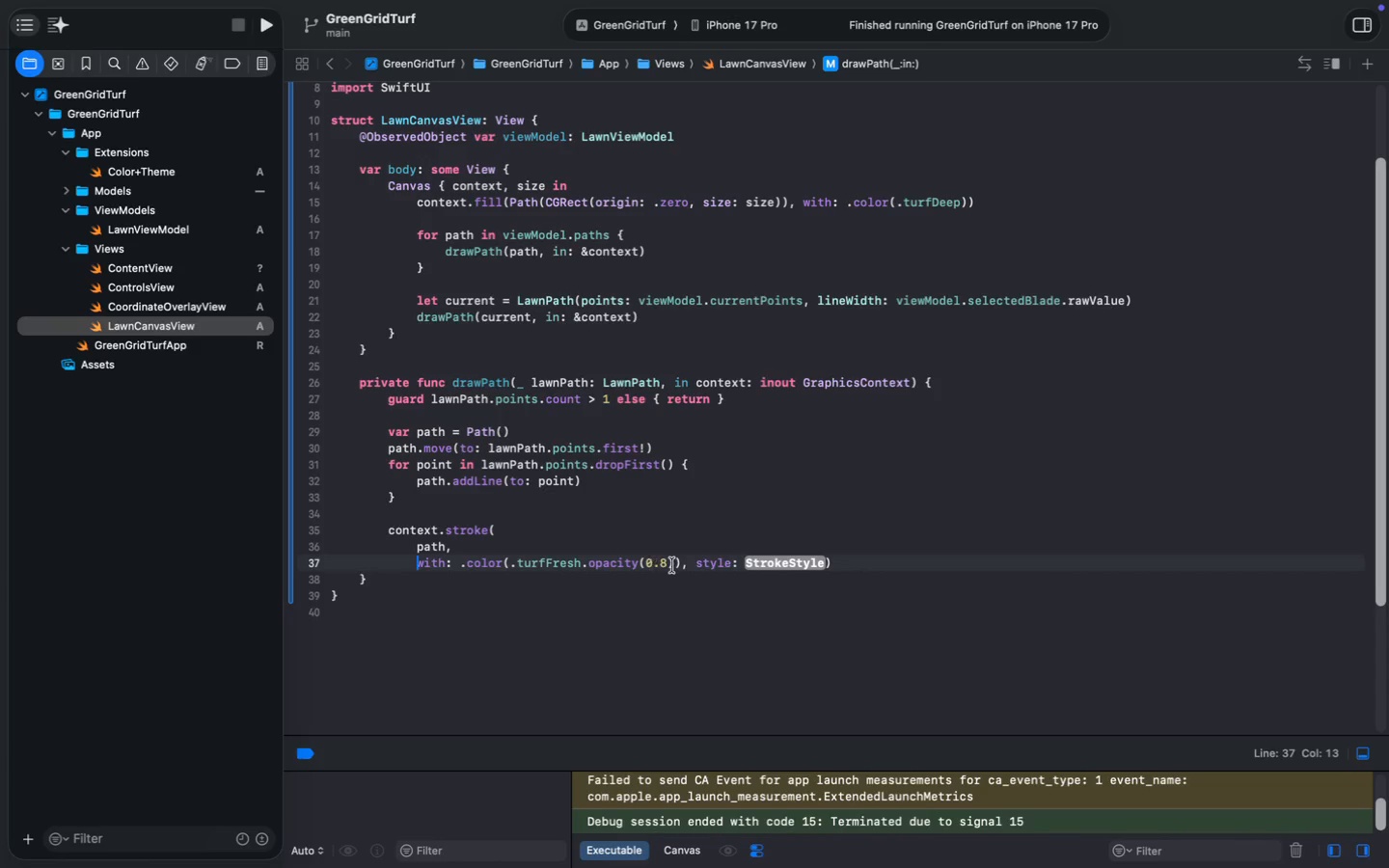 
left_click([696, 561])
 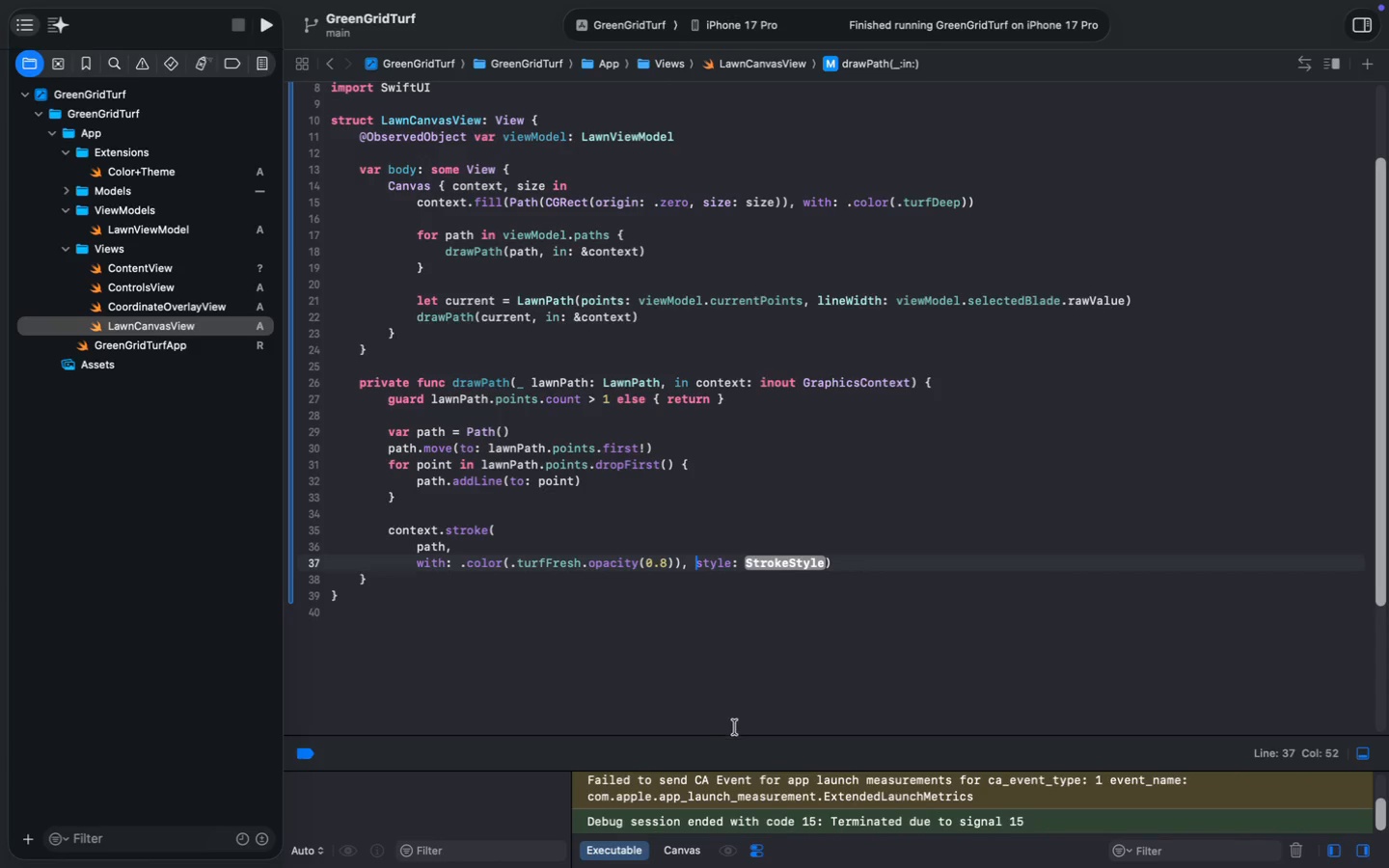 
key(Enter)
 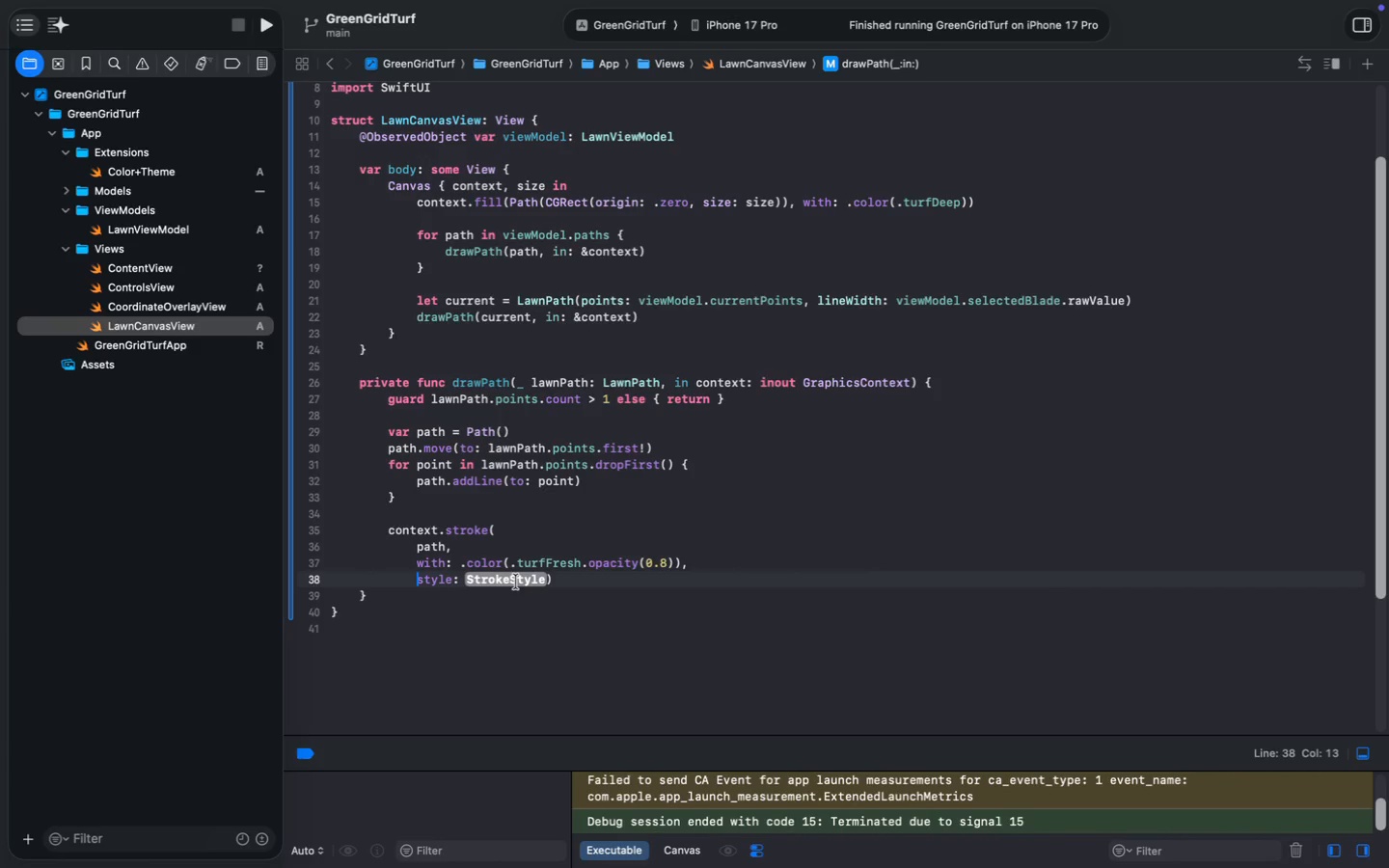 
left_click([514, 576])
 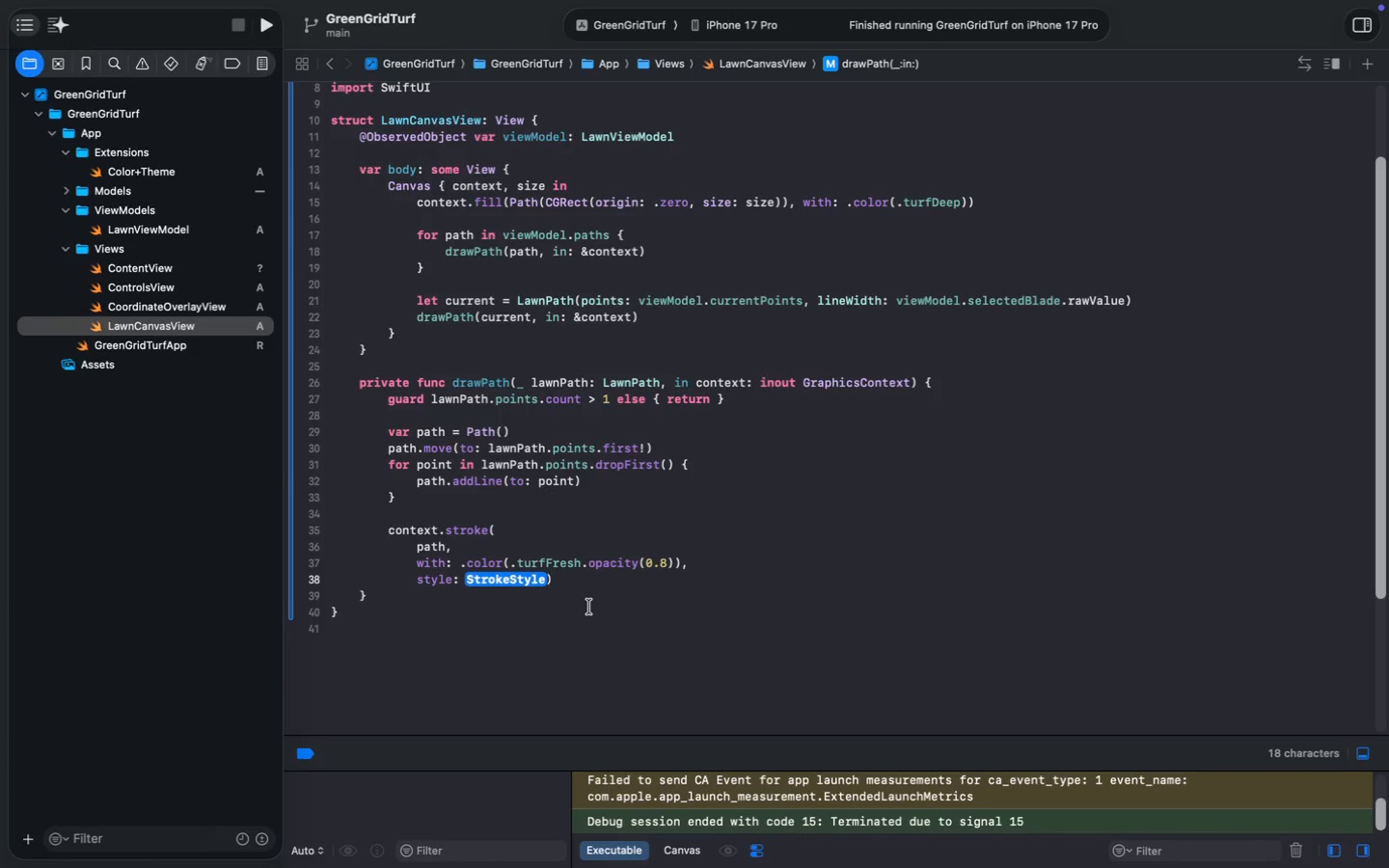 
key(ArrowRight)
 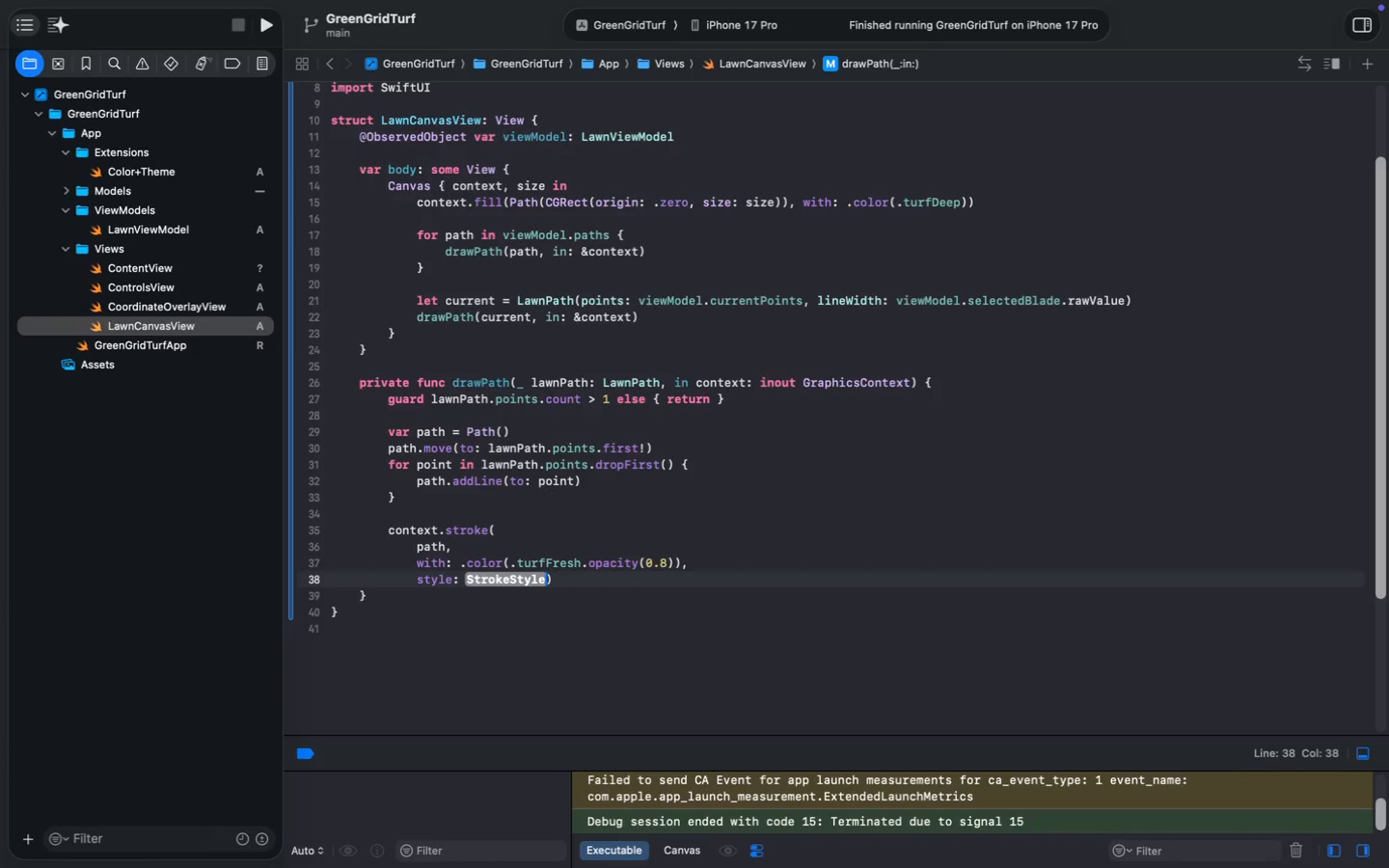 
key(Enter)
 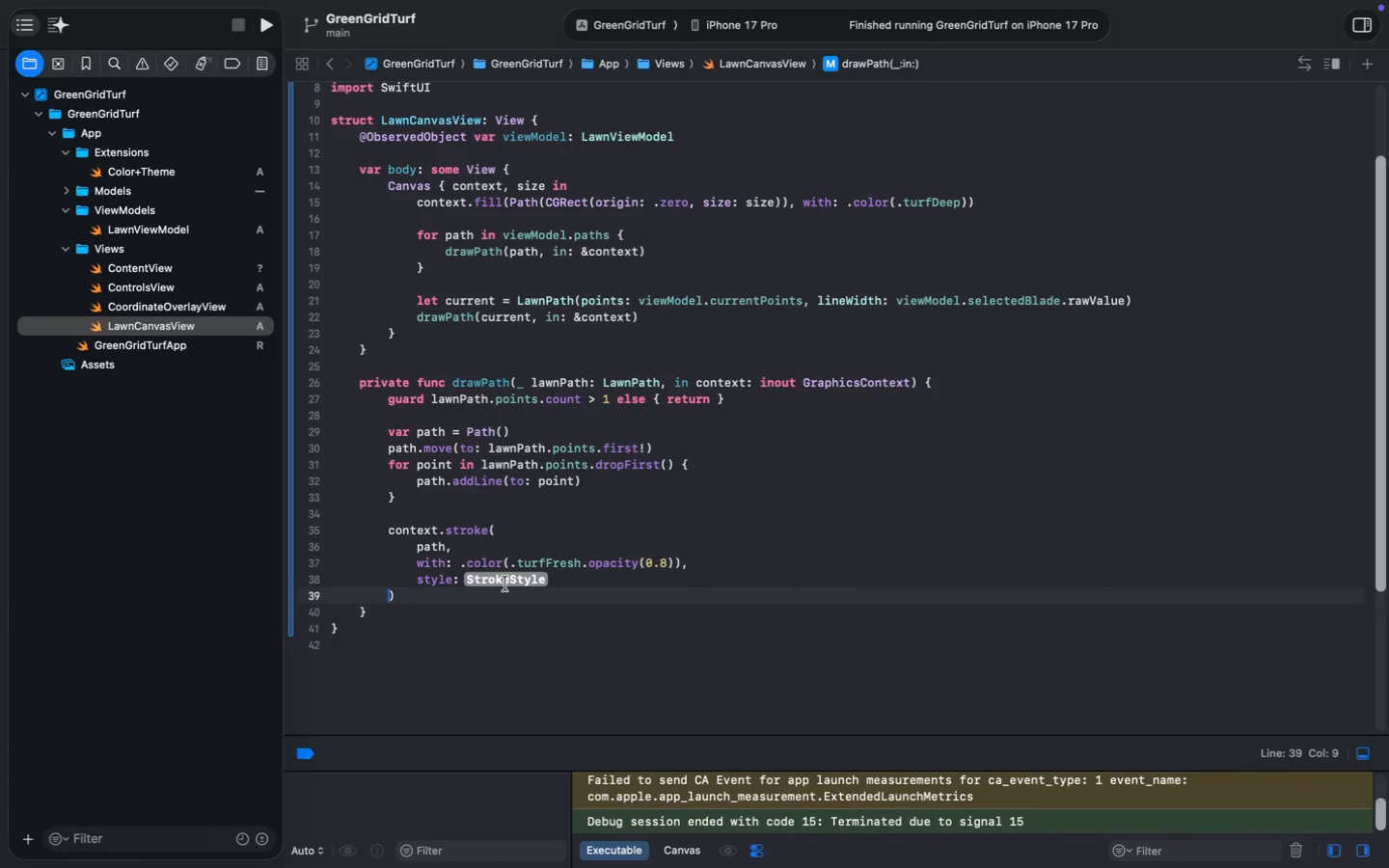 
left_click([506, 582])
 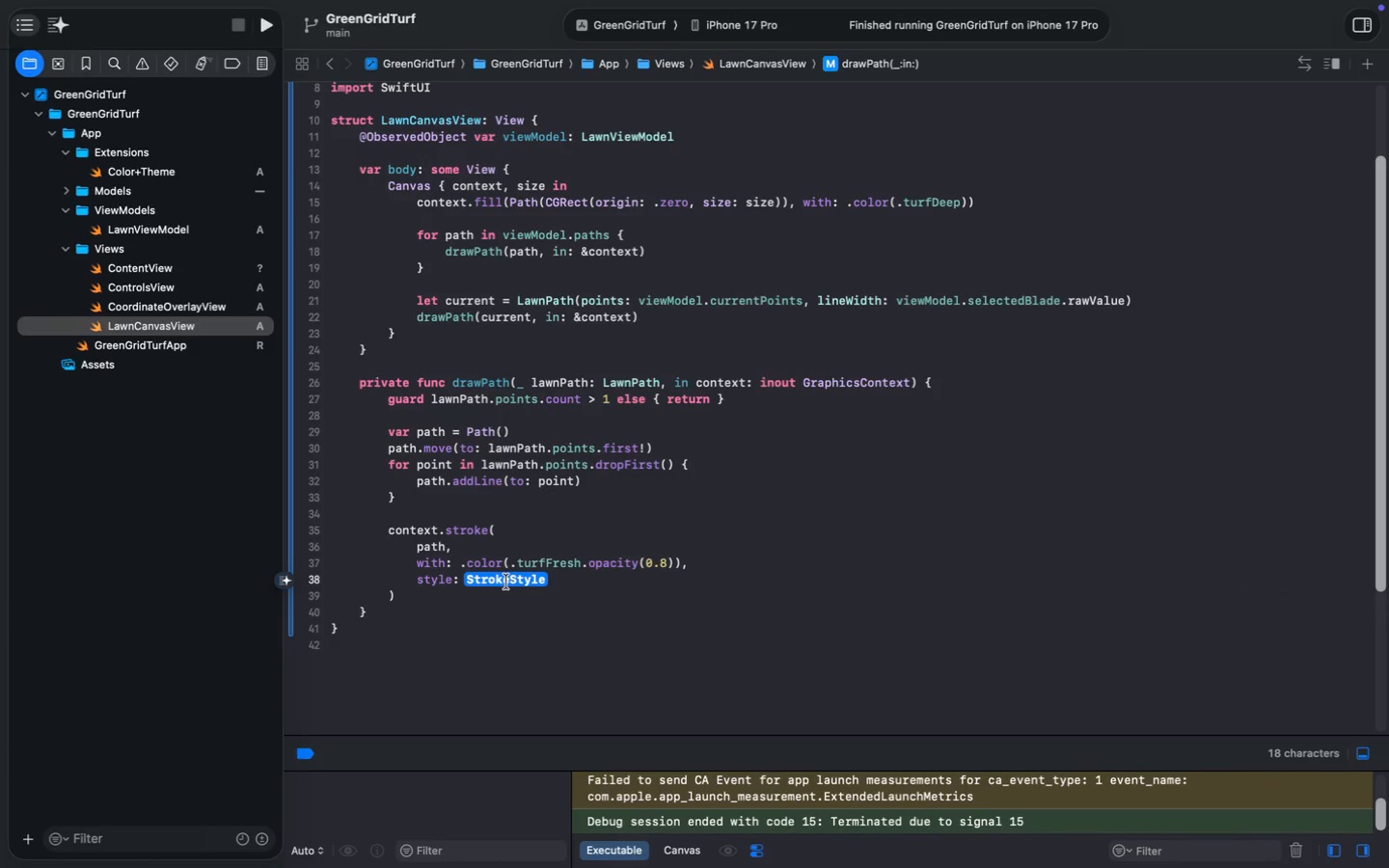 
wait(7.31)
 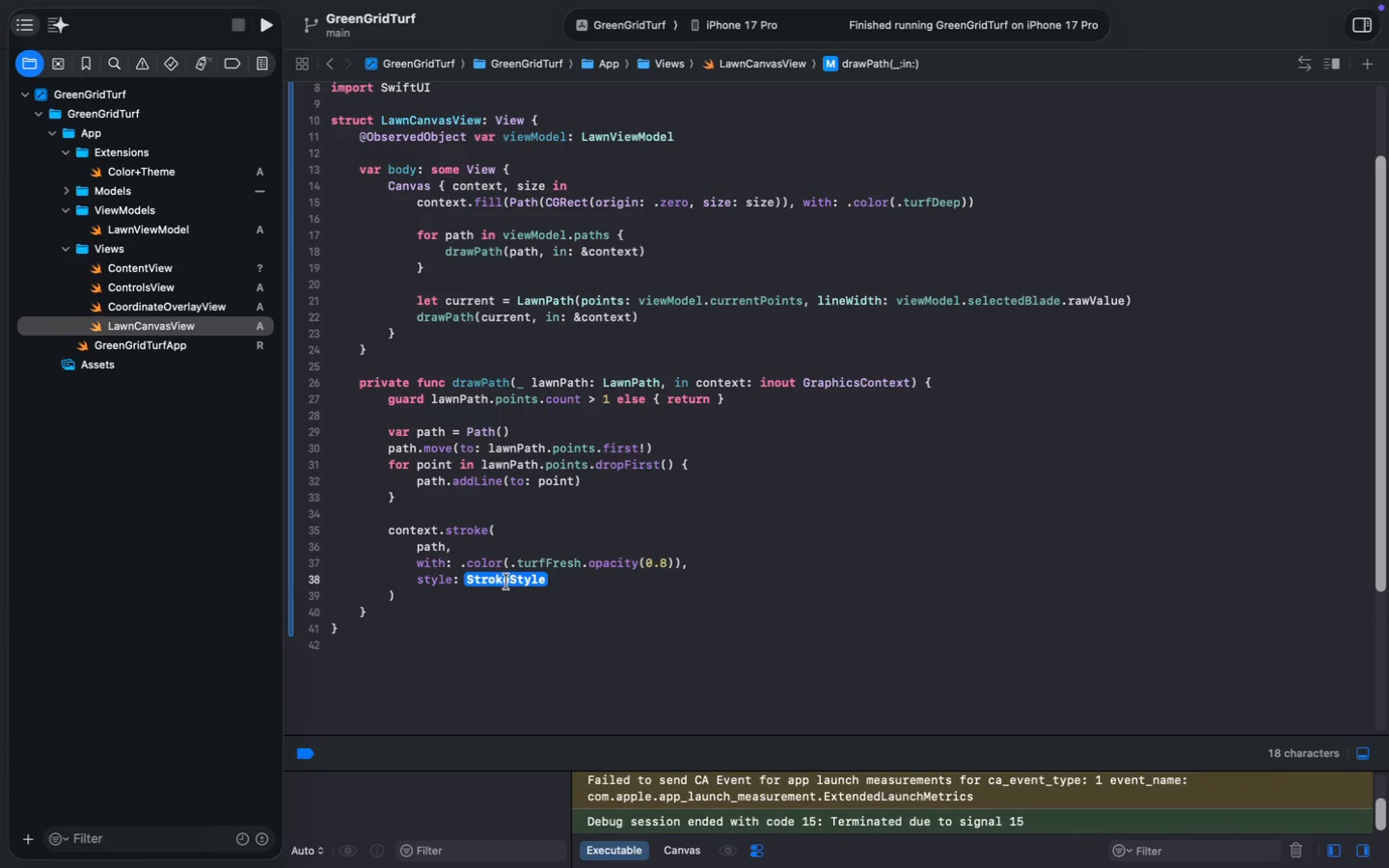 
type(Strok)
 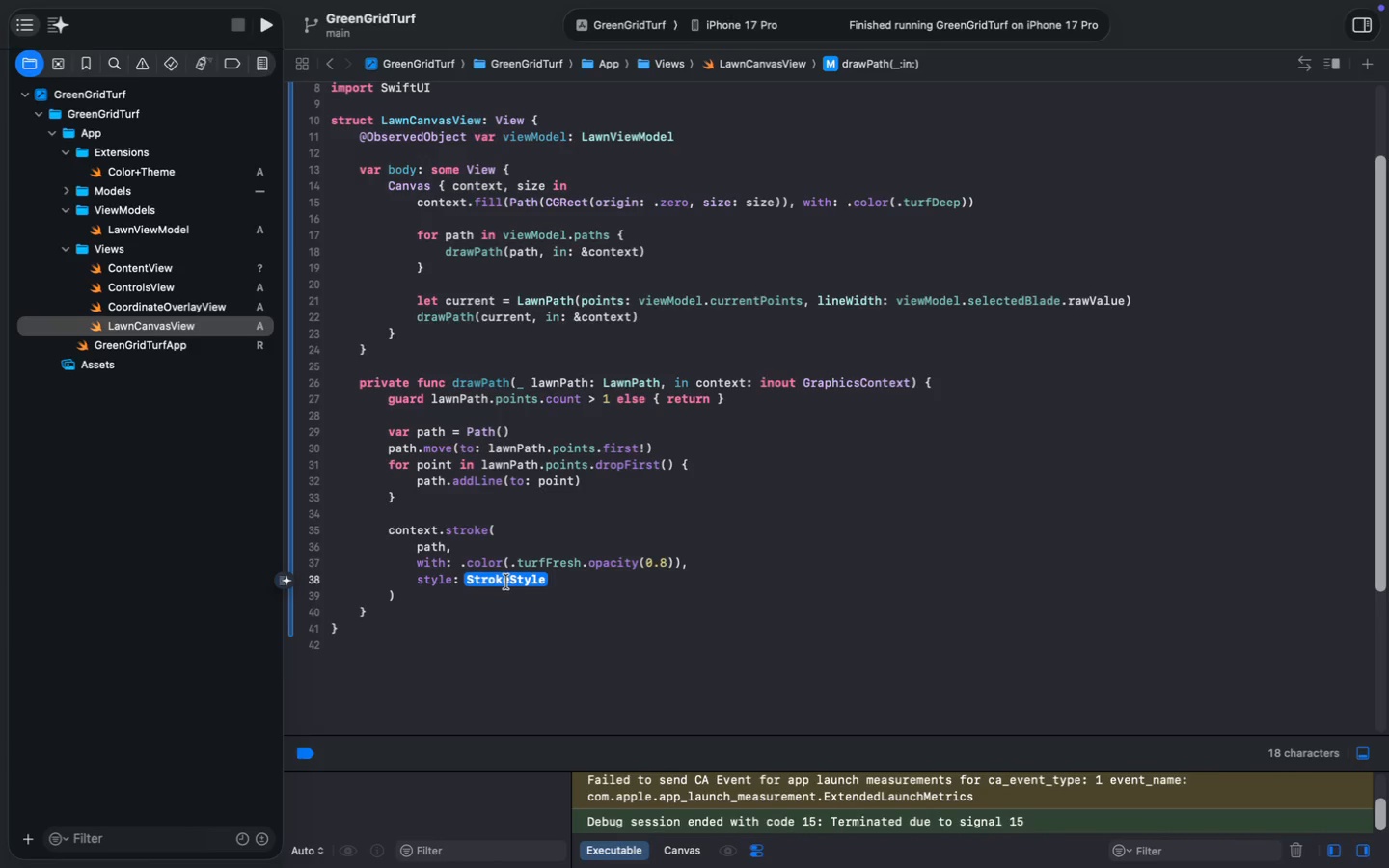 
key(Enter)
 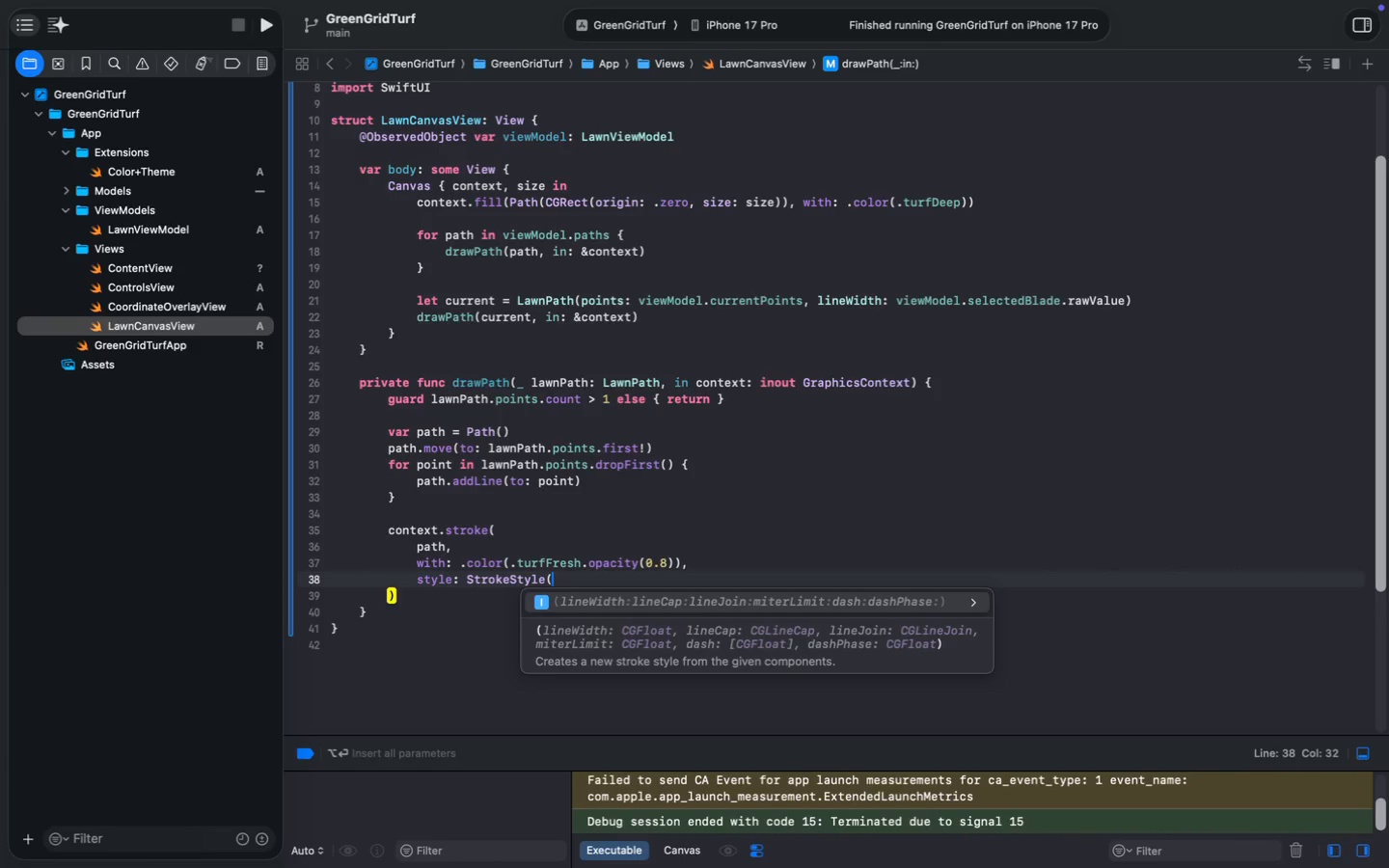 
type((line)
 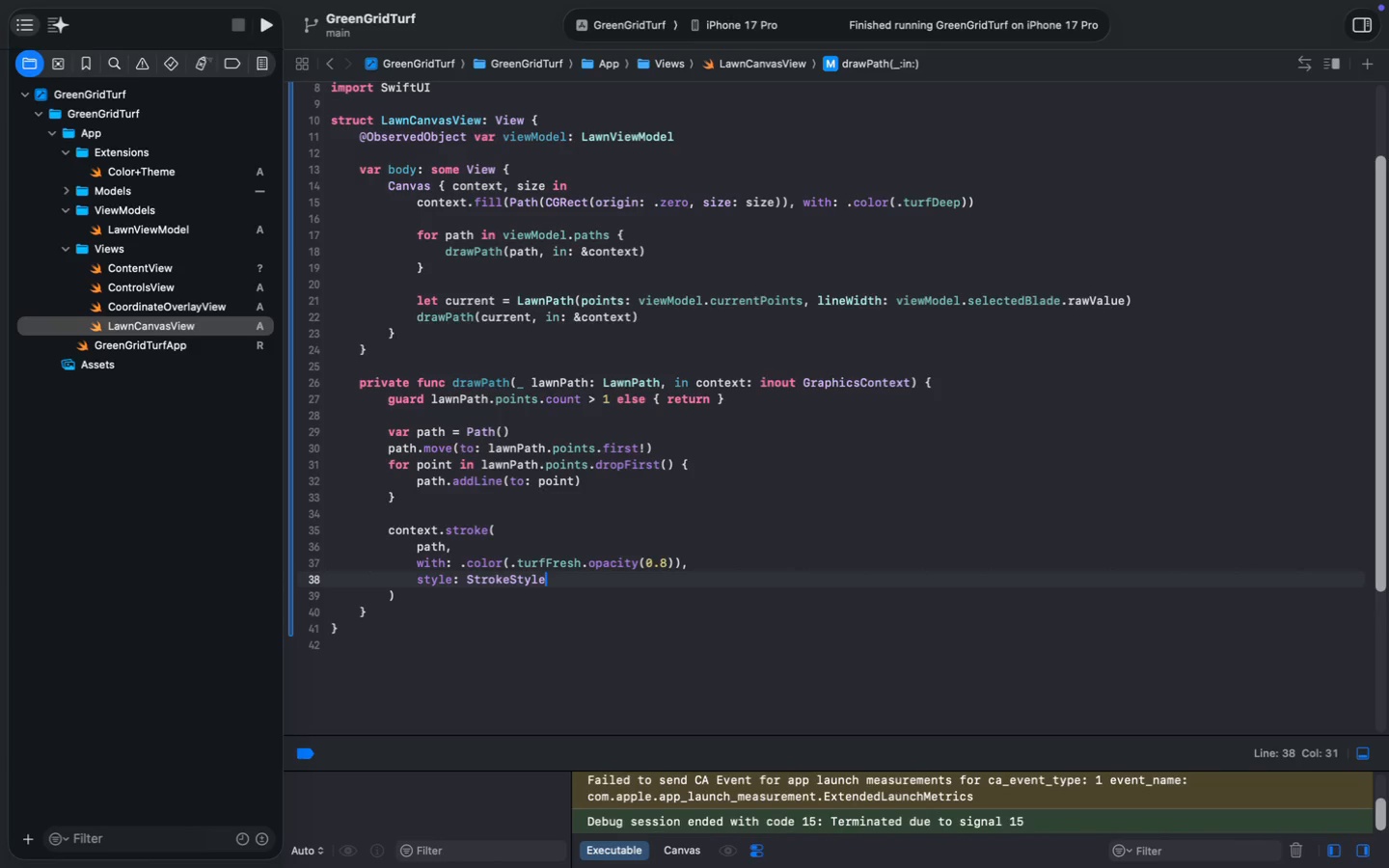 
key(Enter)
 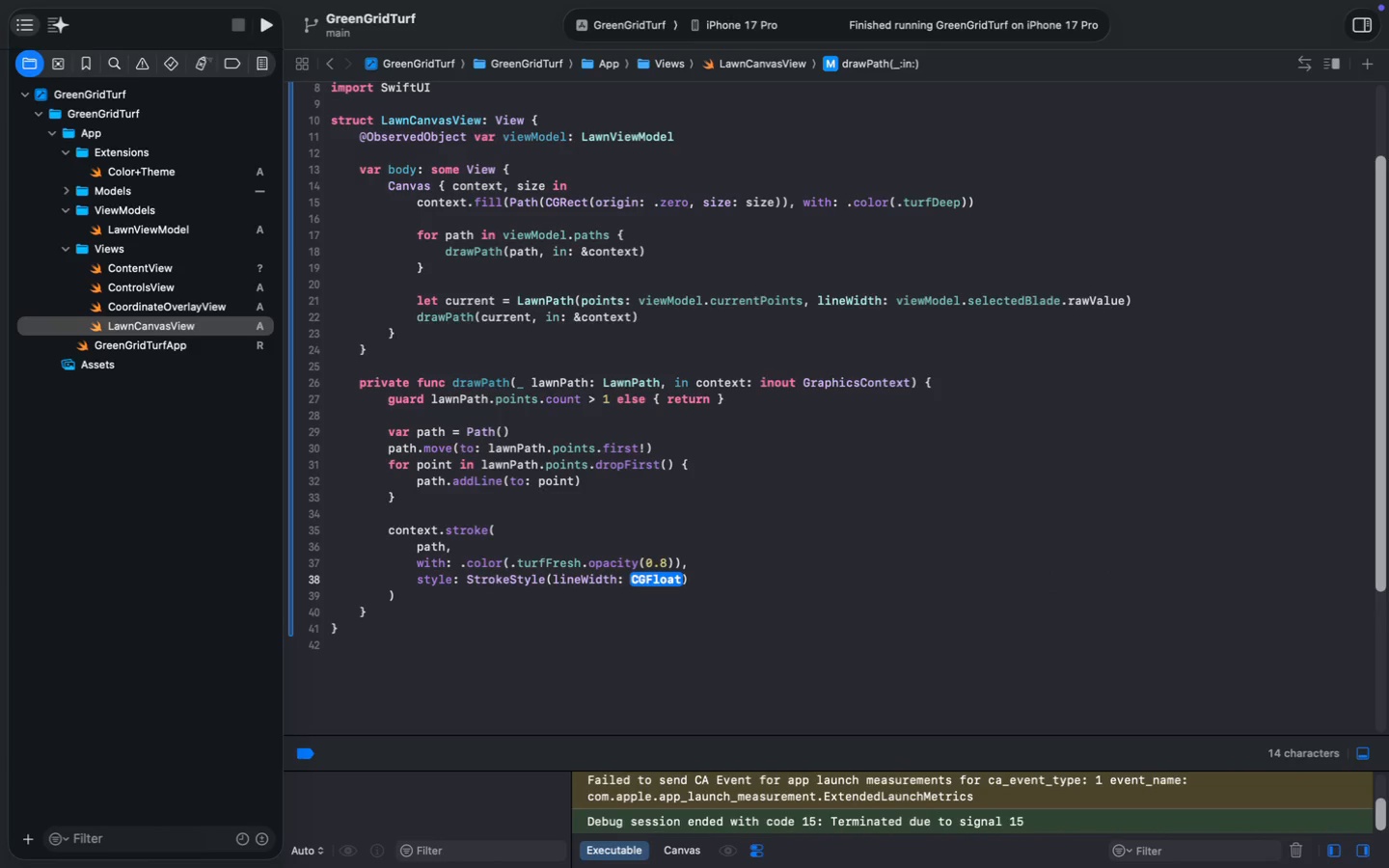 
type(lawn)
 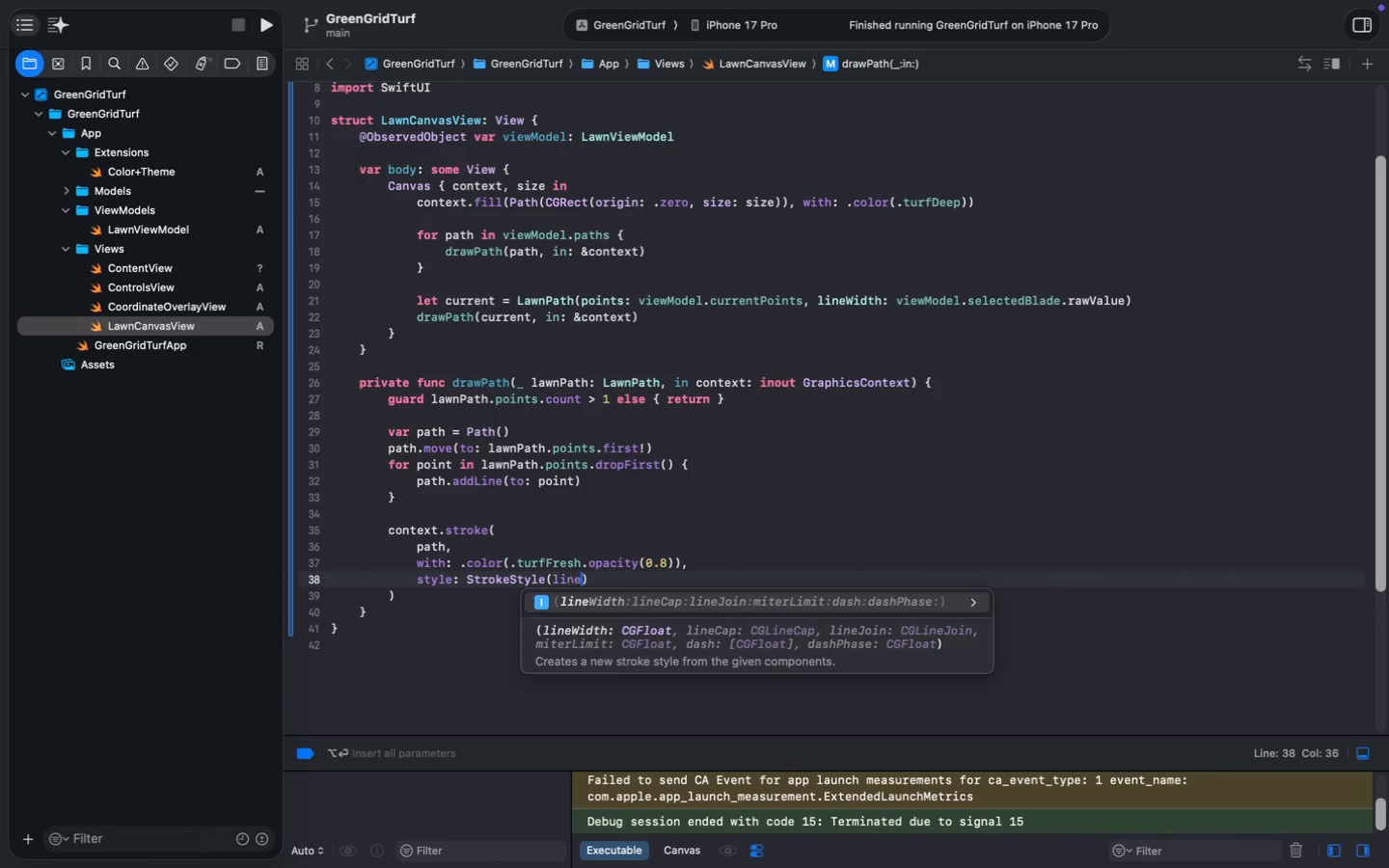 
key(Enter)
 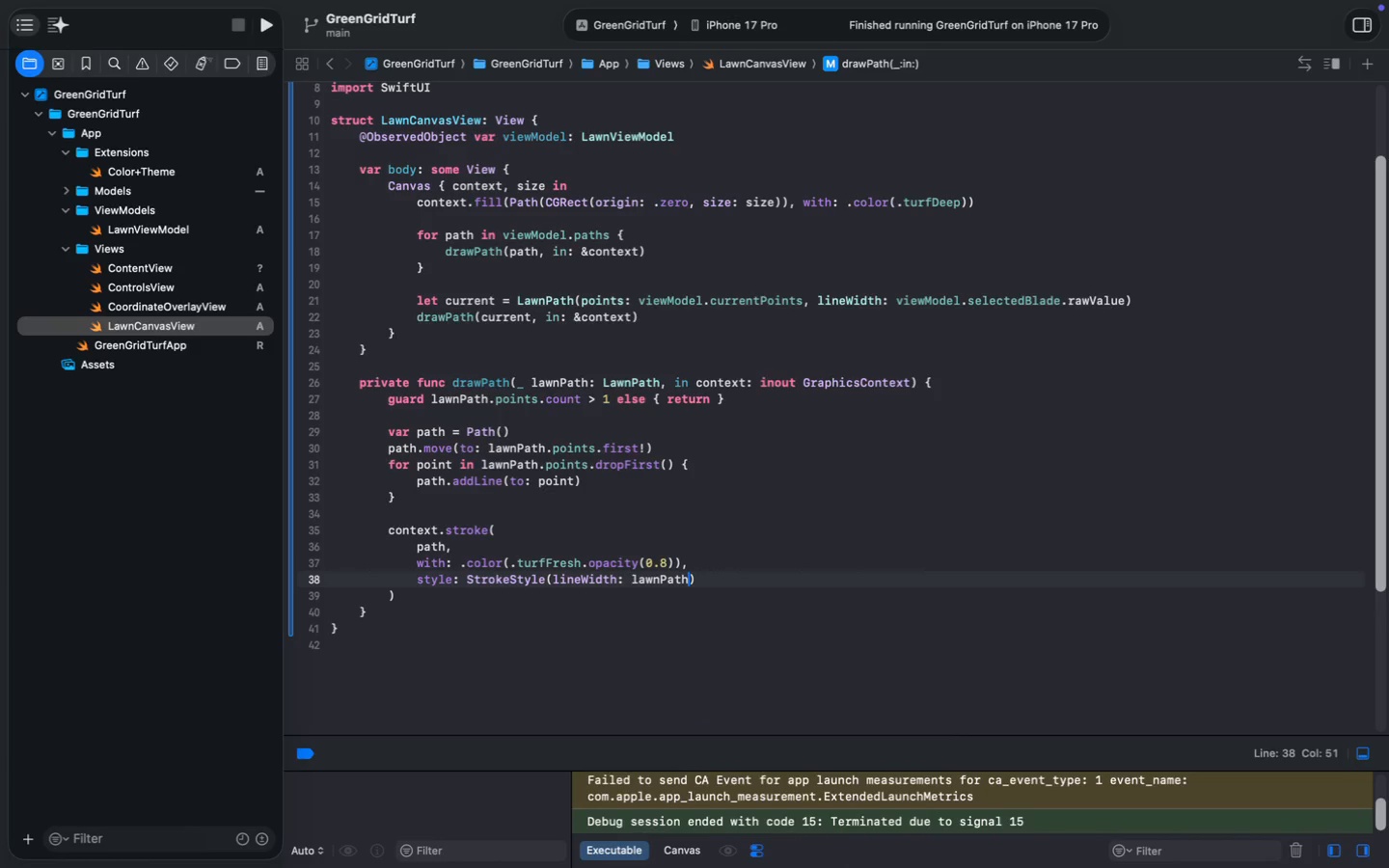 
type(.line)
 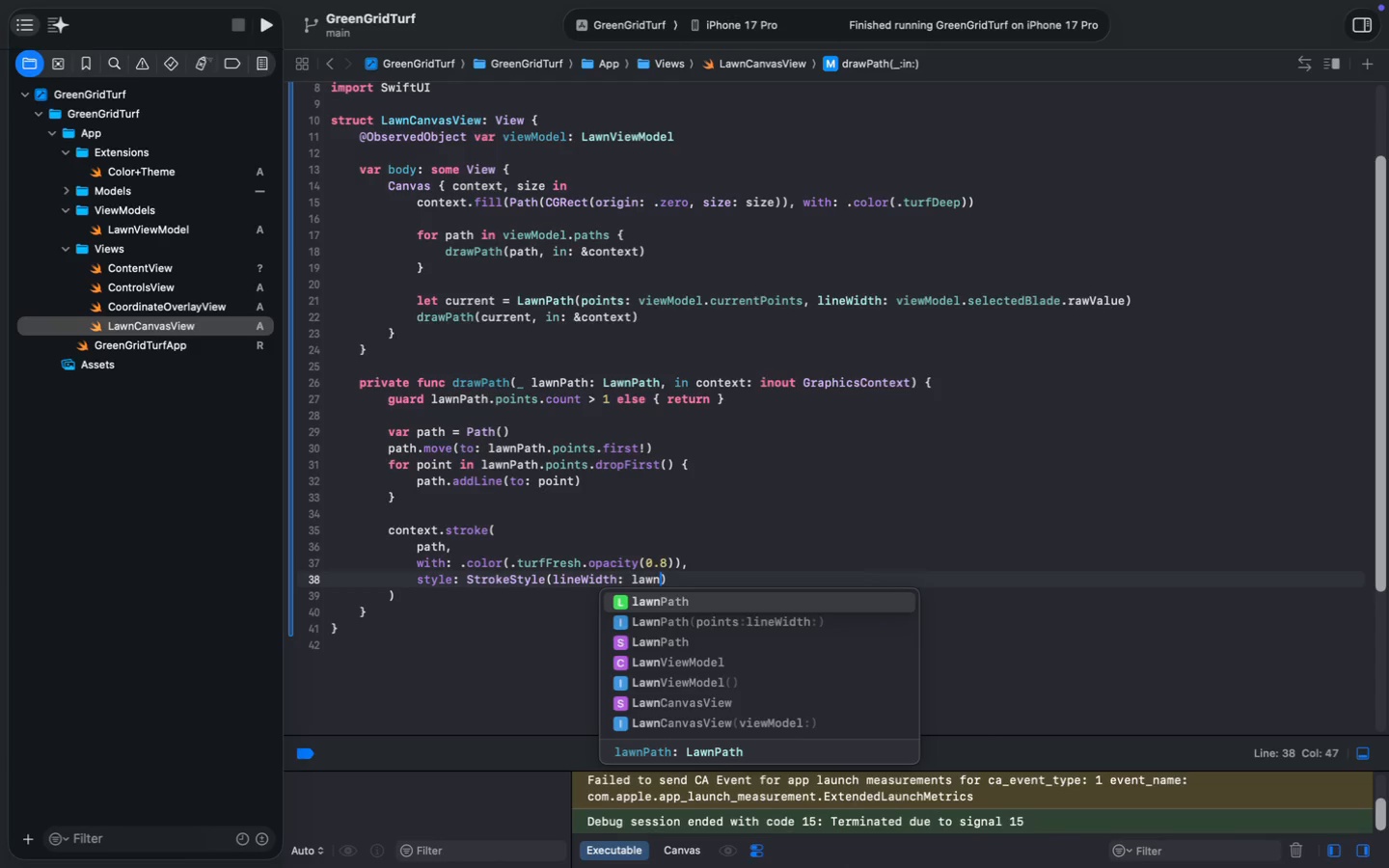 
key(Enter)
 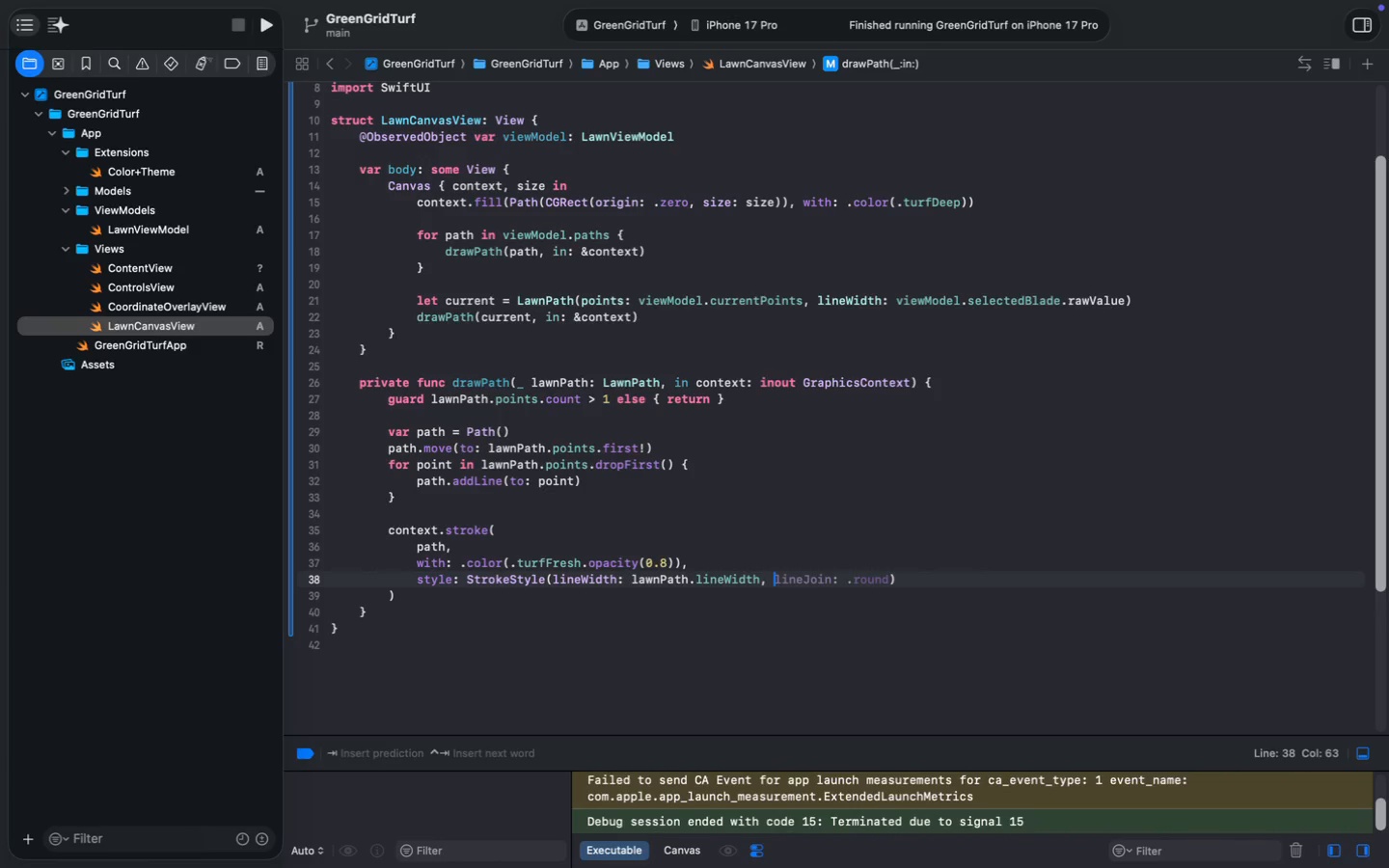 
type(.)
key(Backspace)
type(, line)
 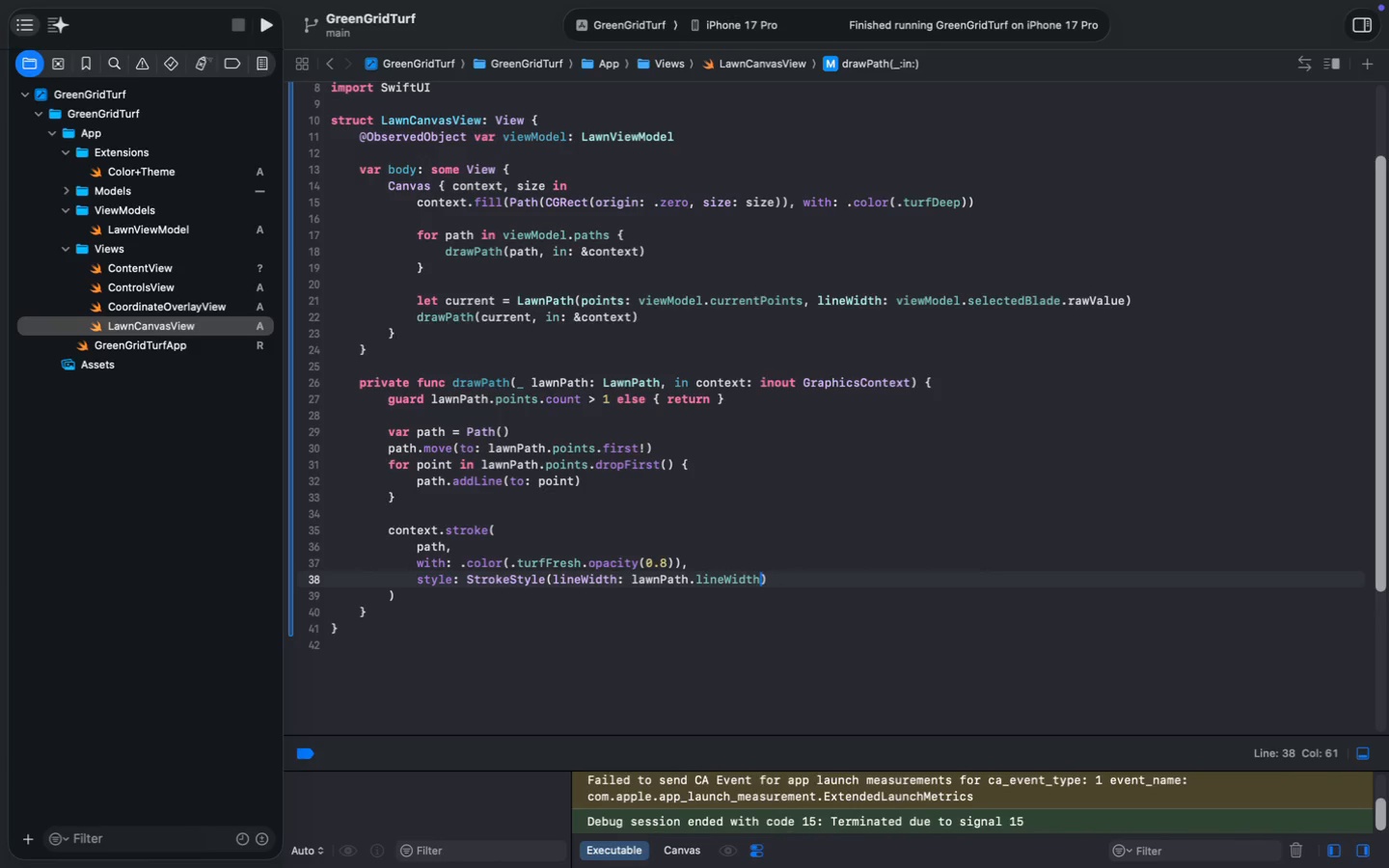 
key(Enter)
 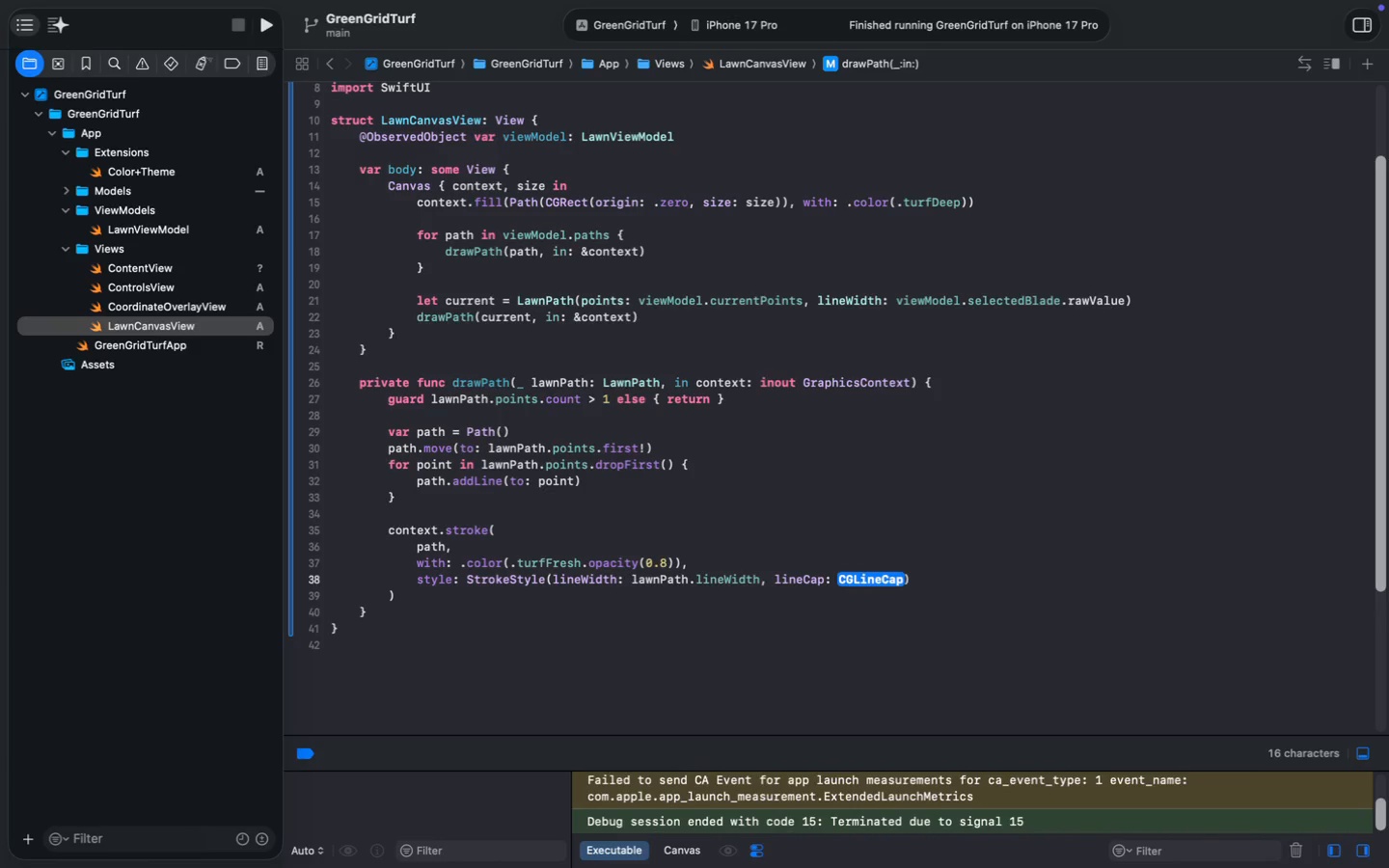 
key(Period)
 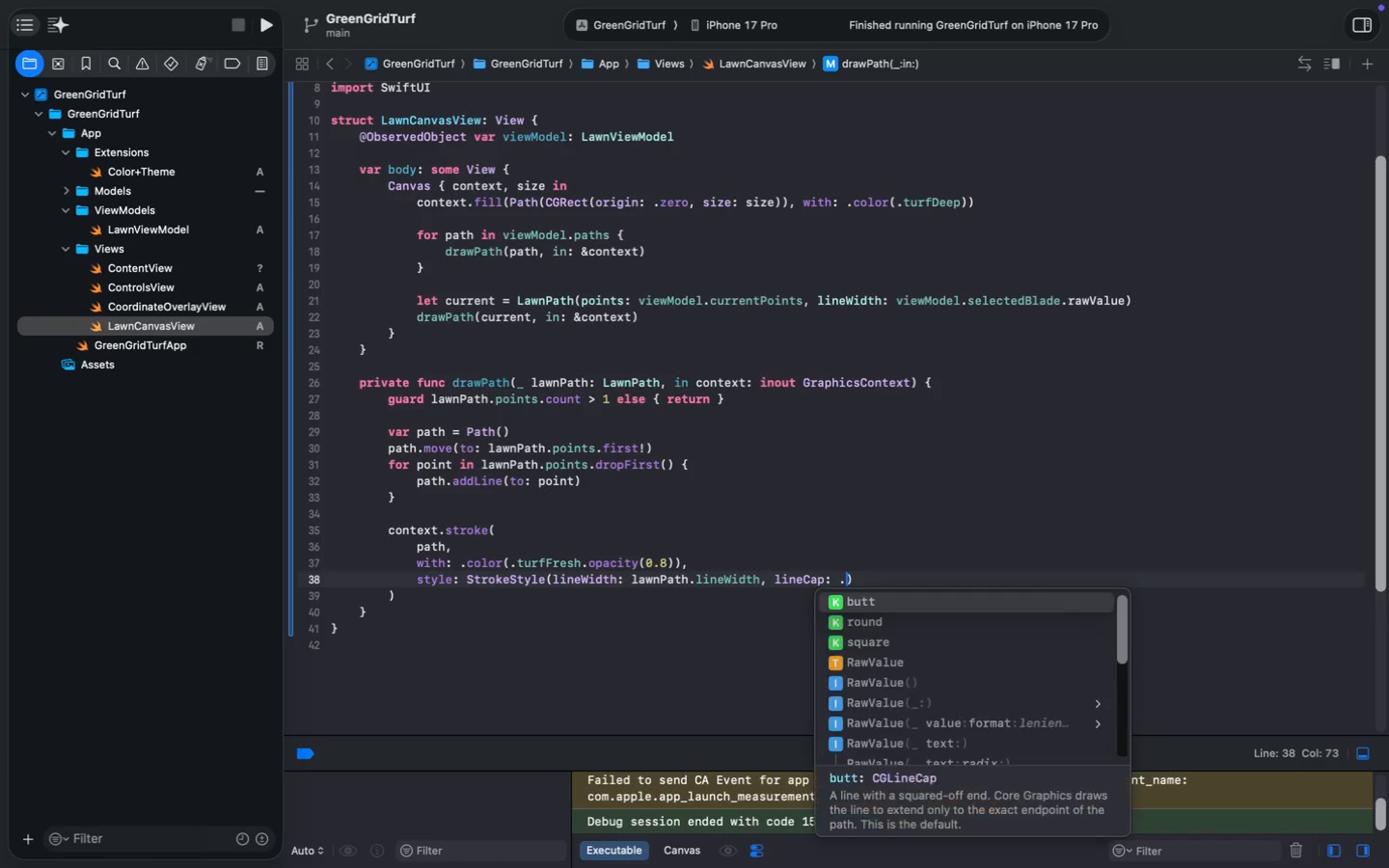 
key(R)
 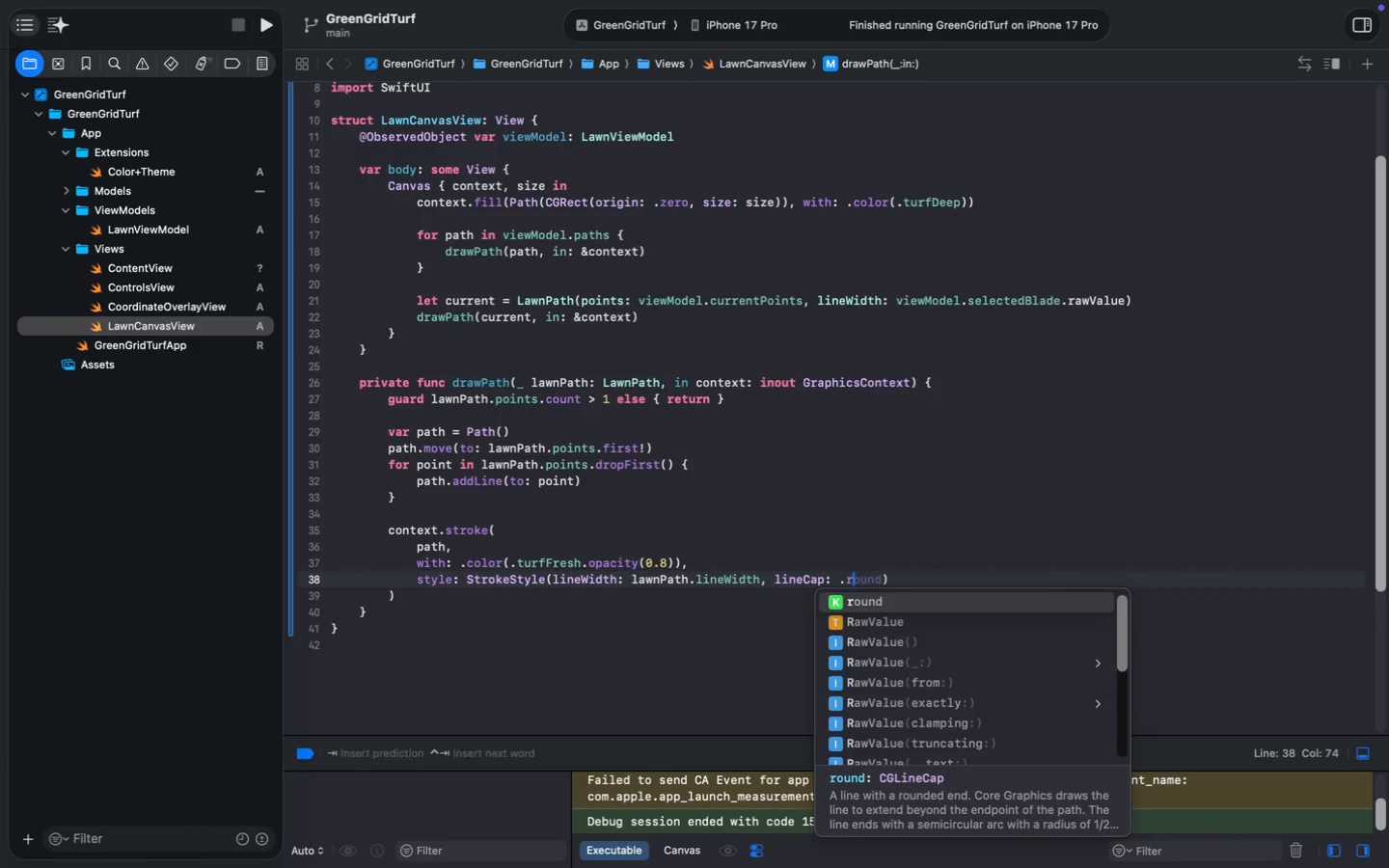 
key(Enter)
 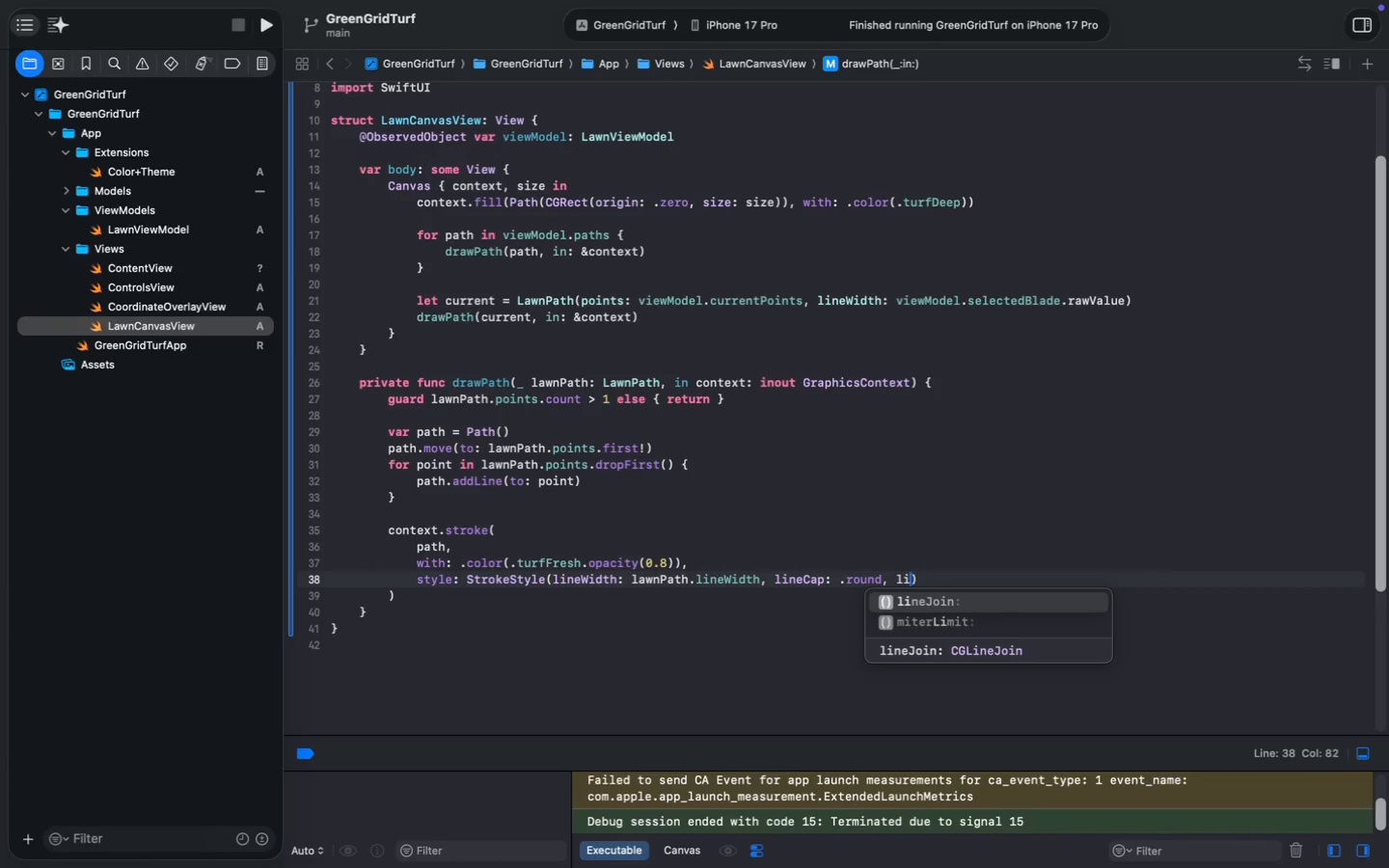 
type(, line)
 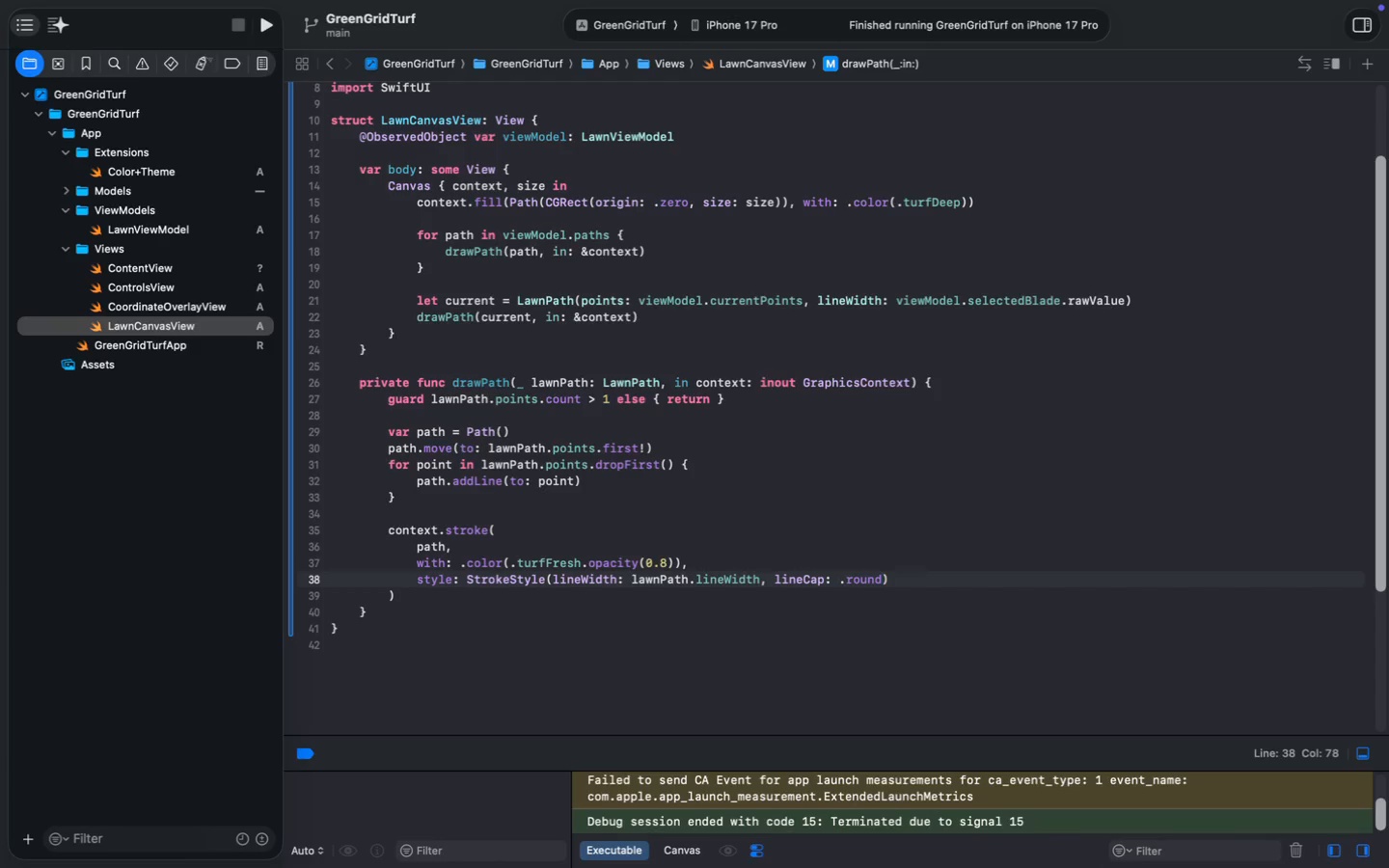 
key(Enter)
 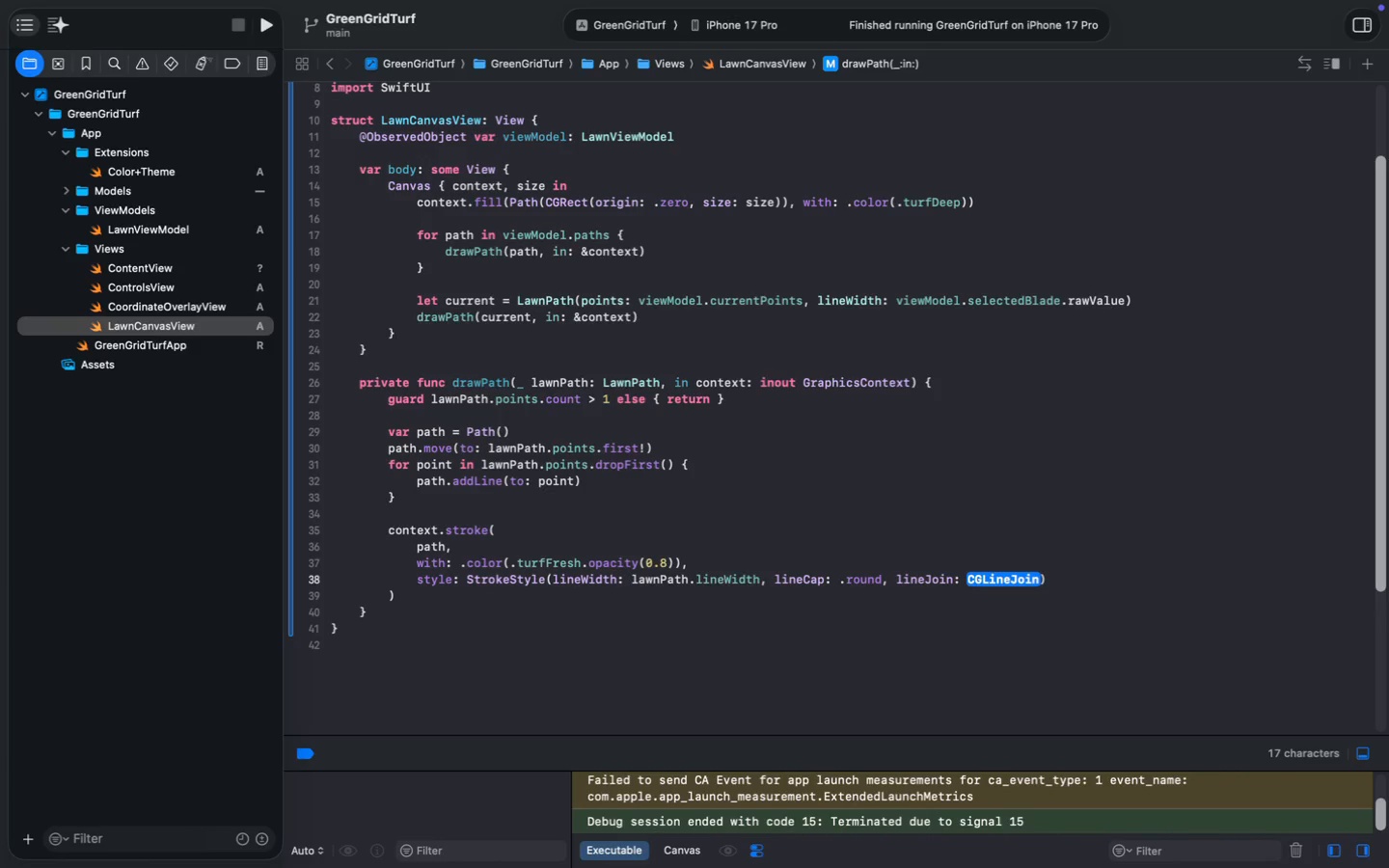 
key(Period)
 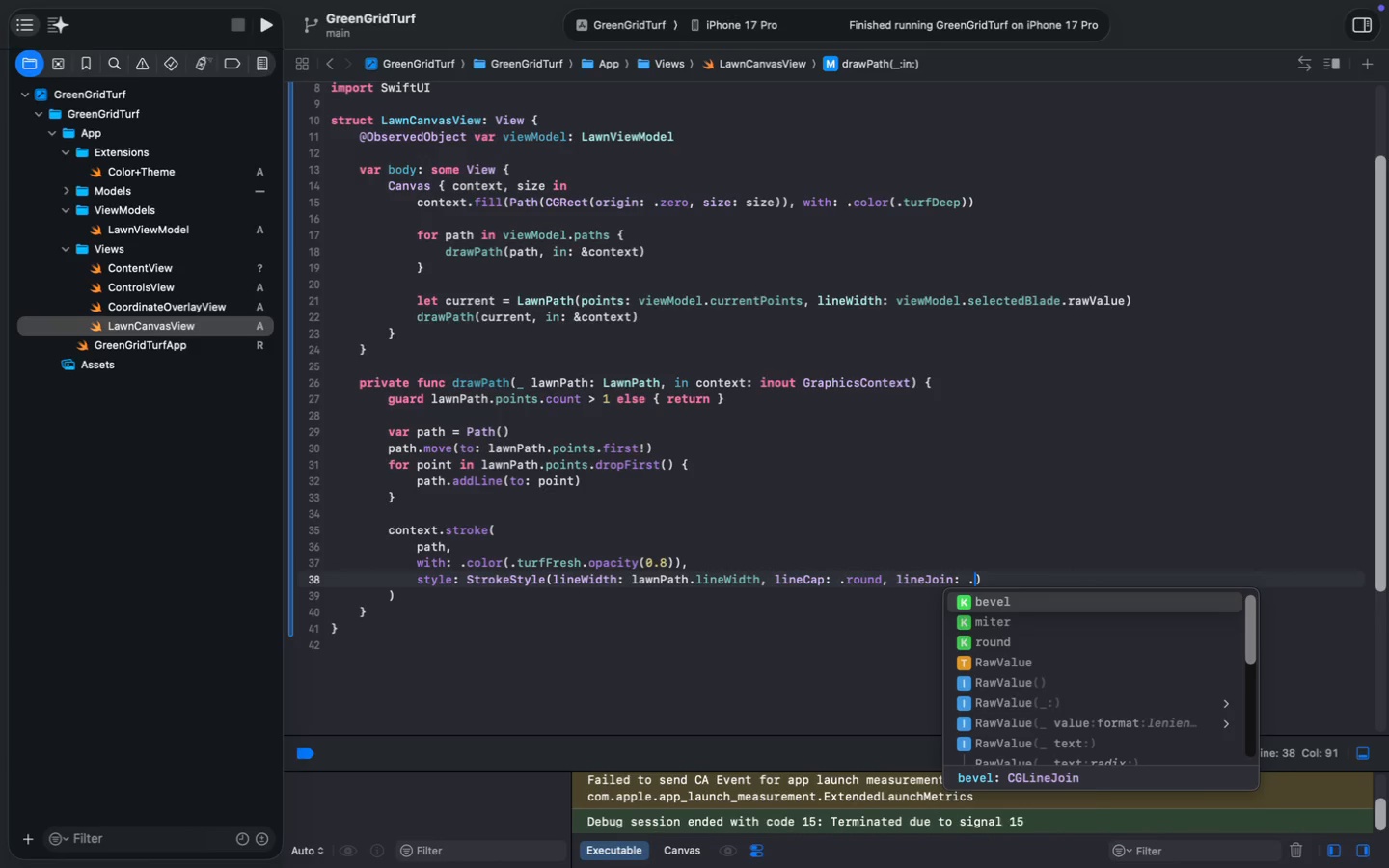 
key(R)
 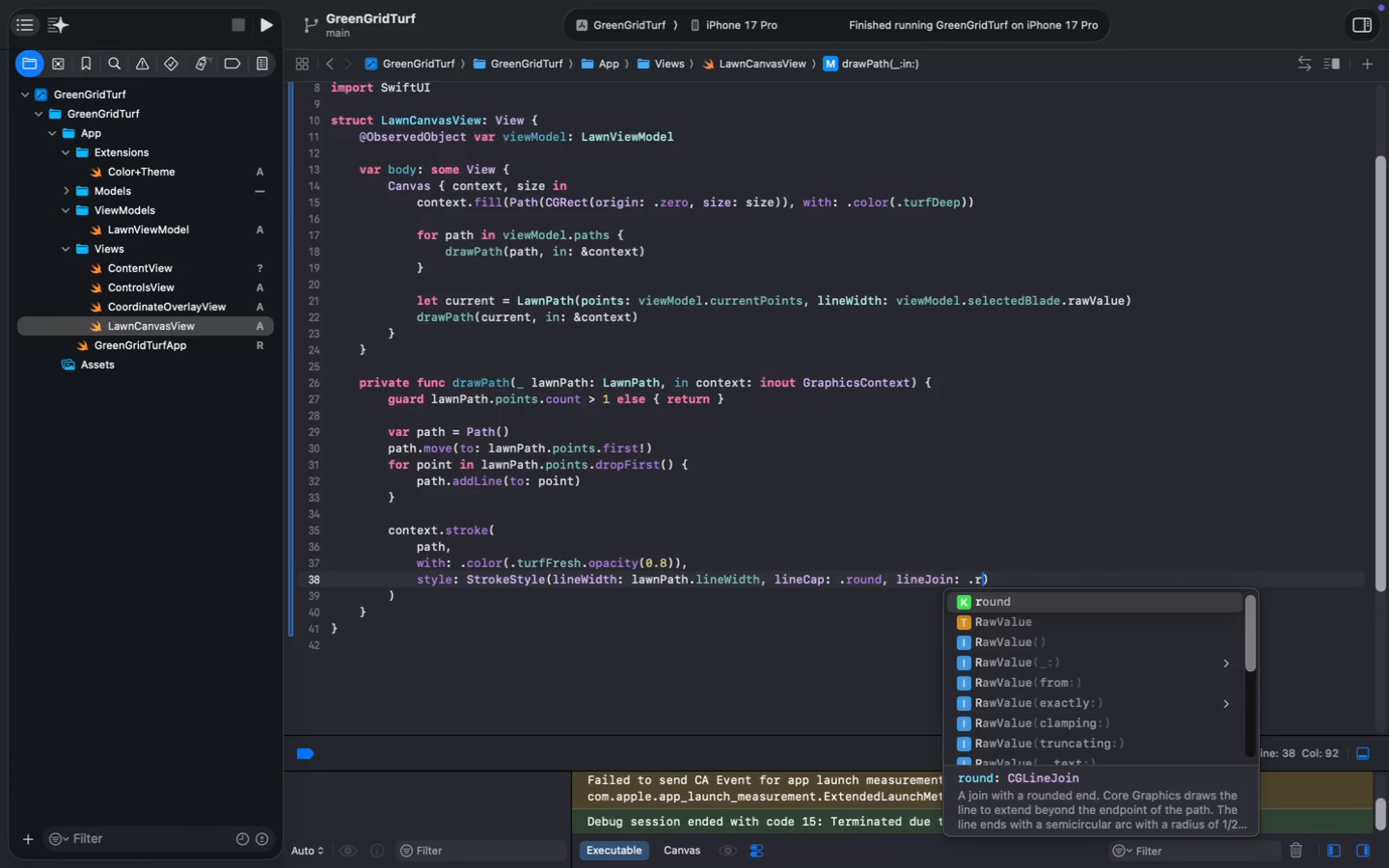 
key(Enter)
 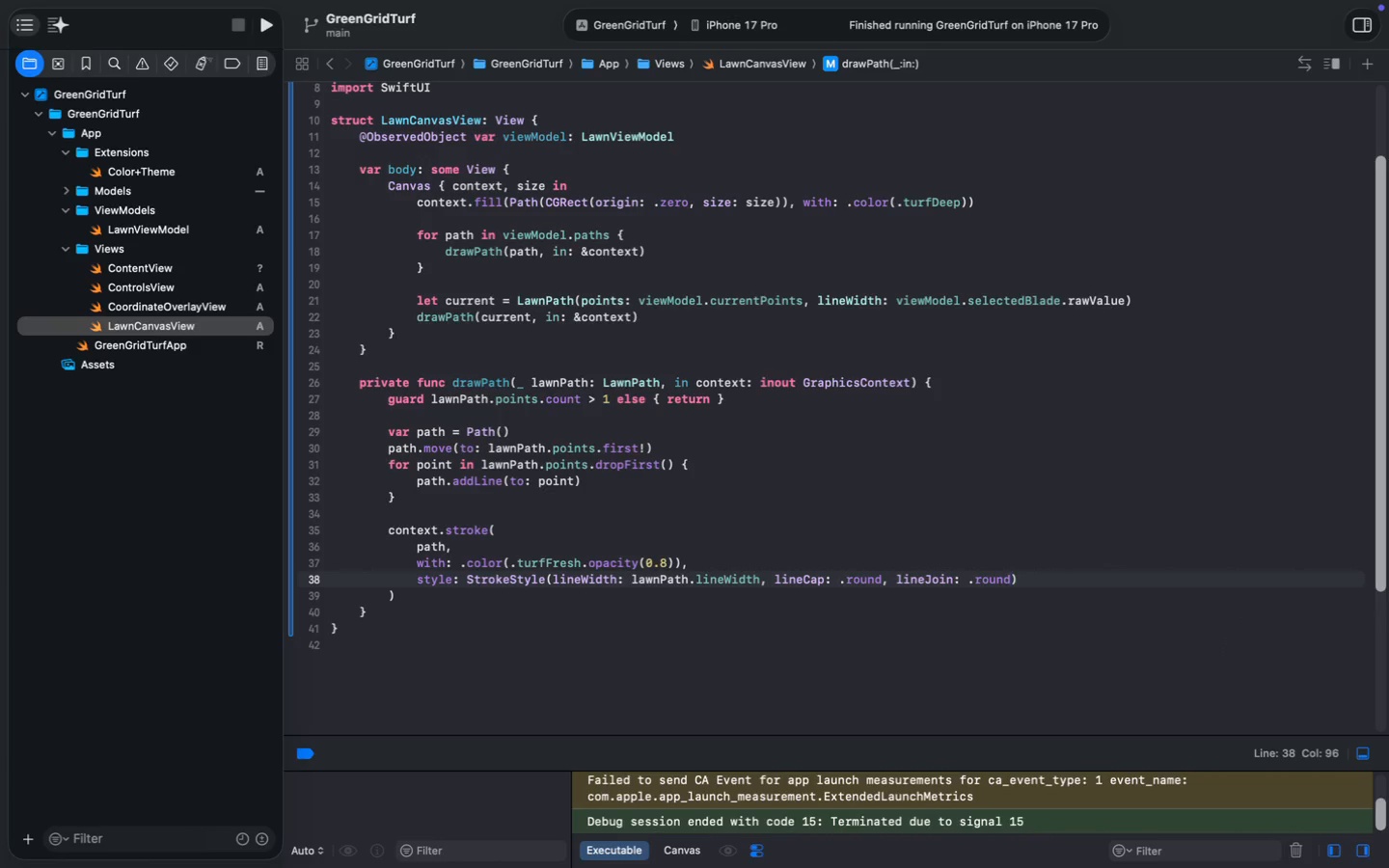 
key(ArrowDown)
 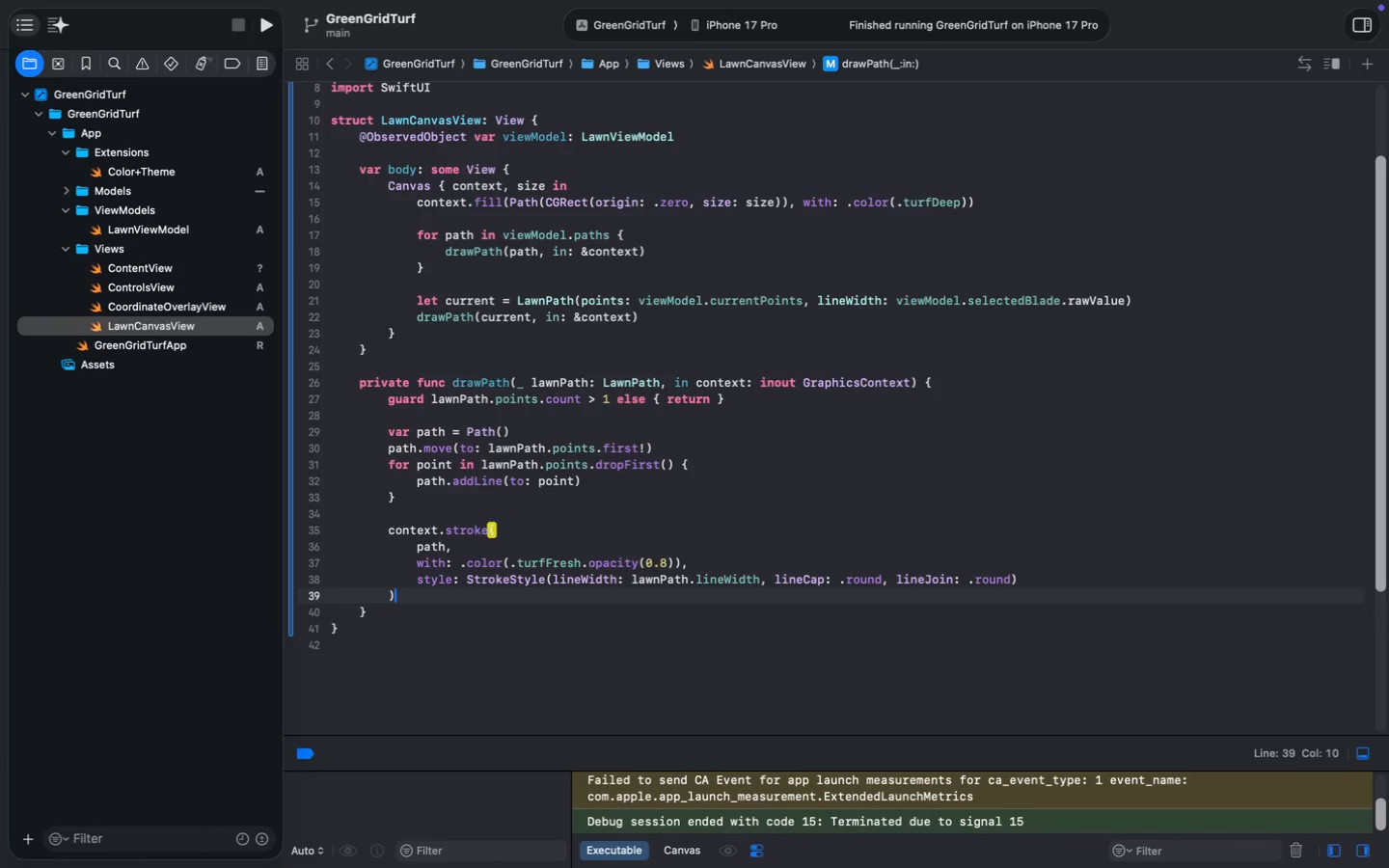 
key(Enter)
 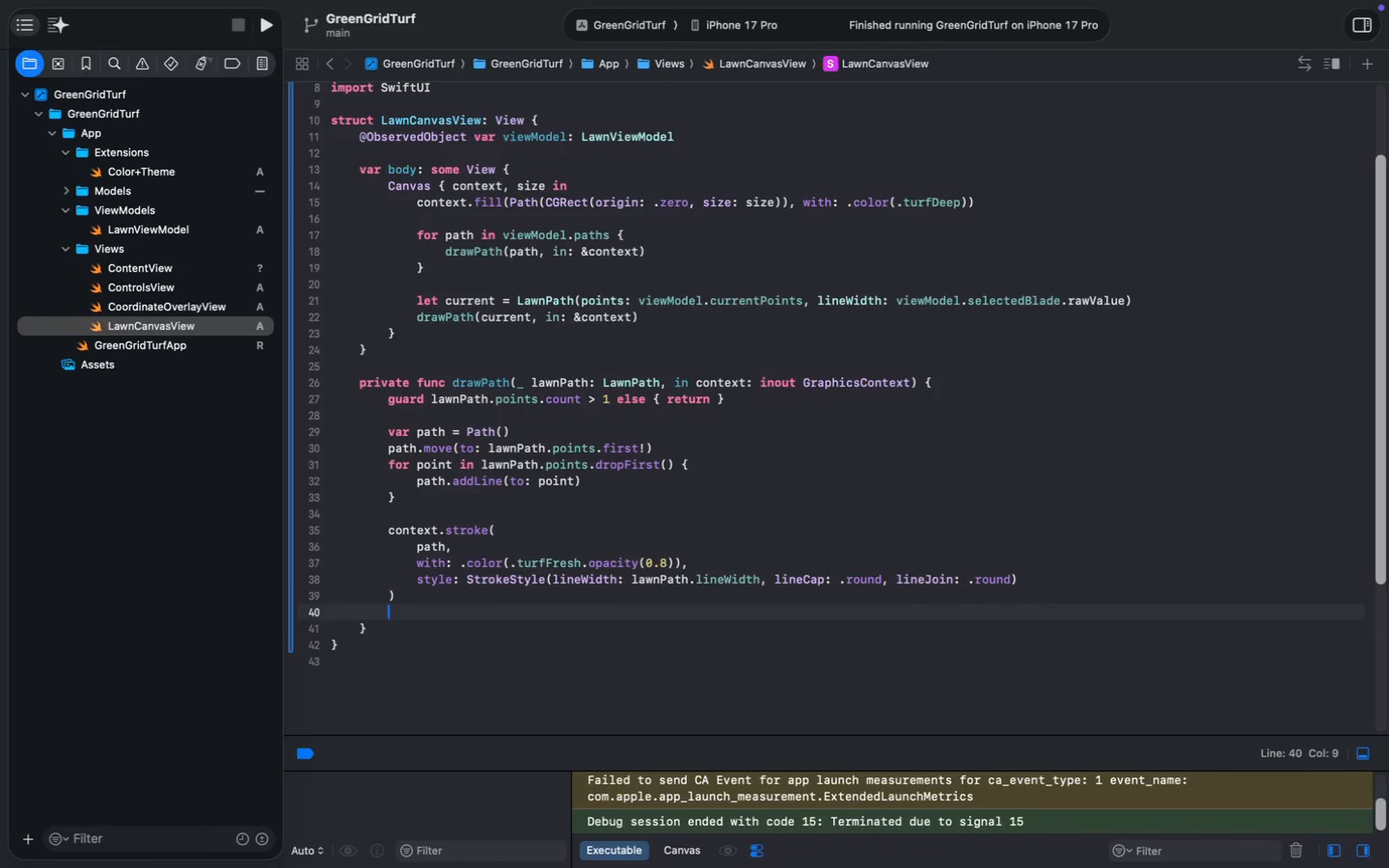 
key(Enter)
 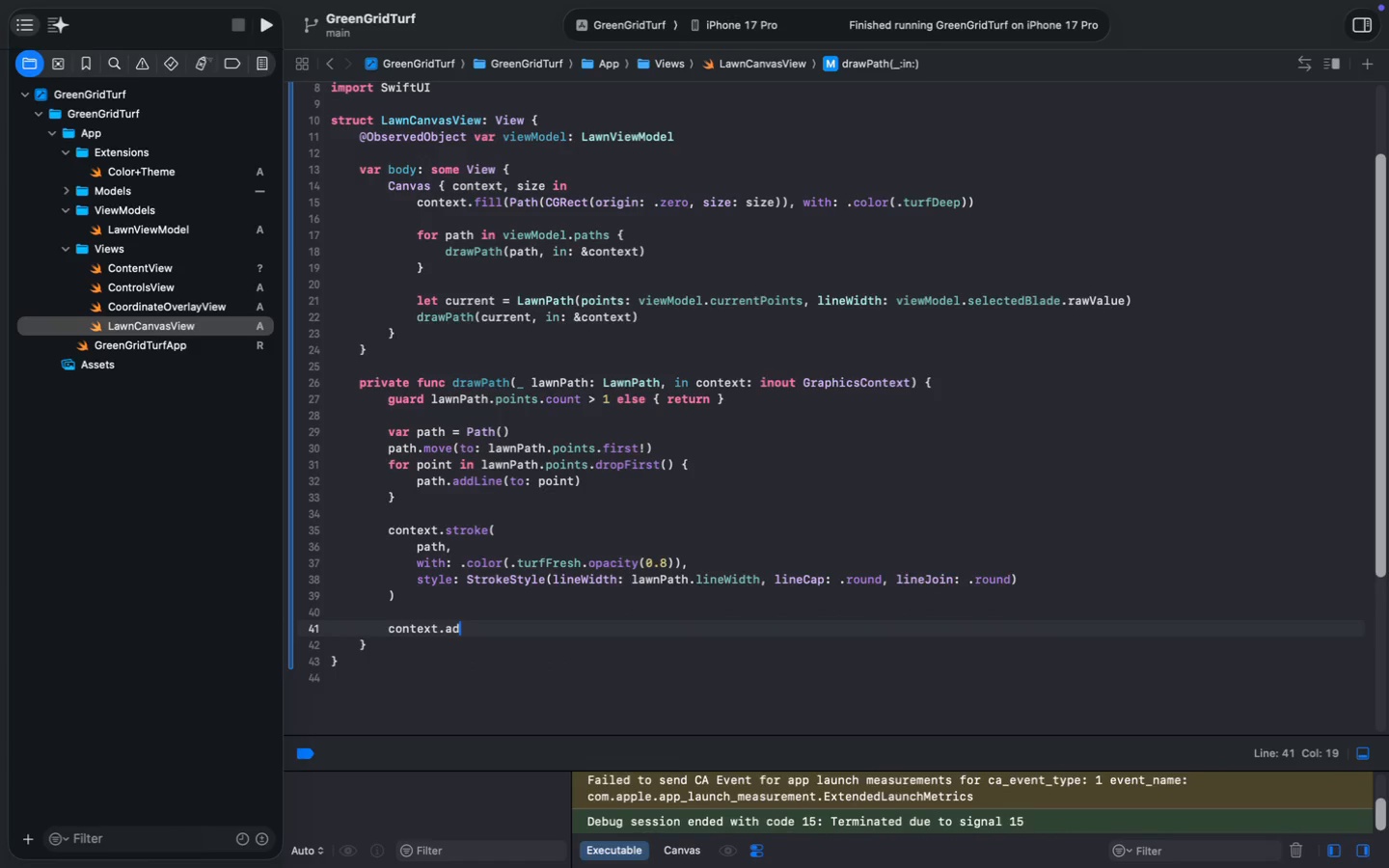 
type(context.addf)
 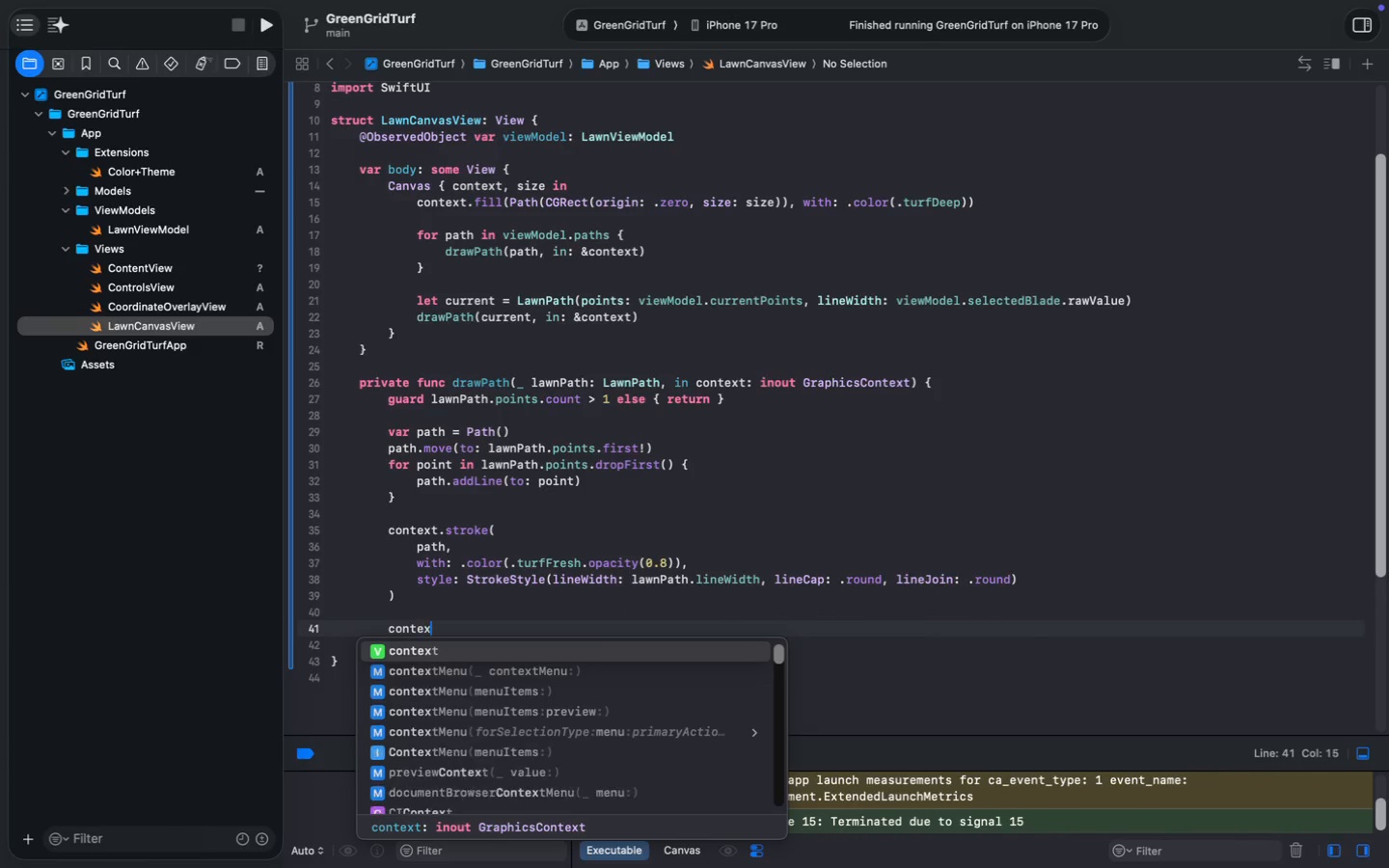 
key(Enter)
 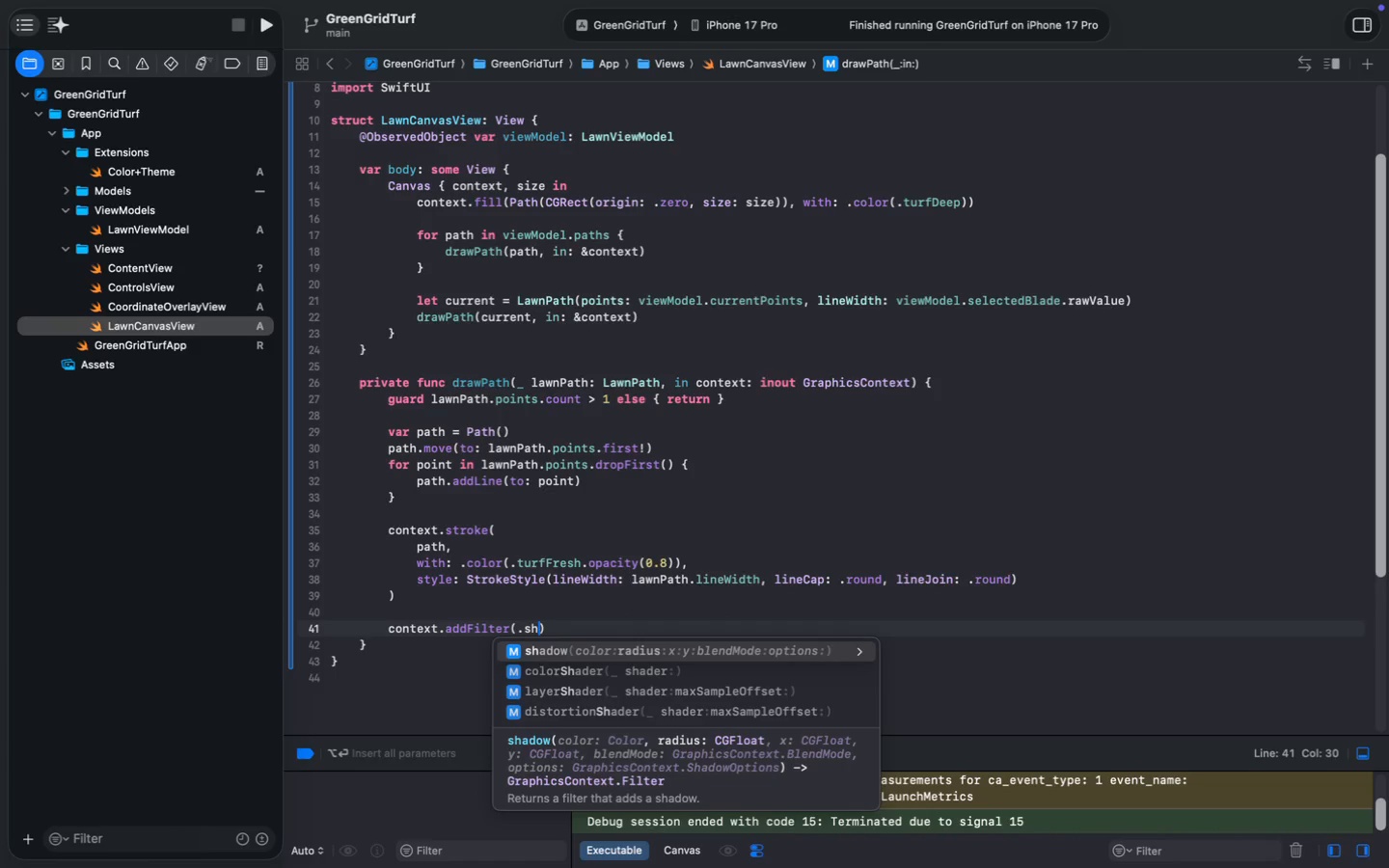 
type(.sha)
 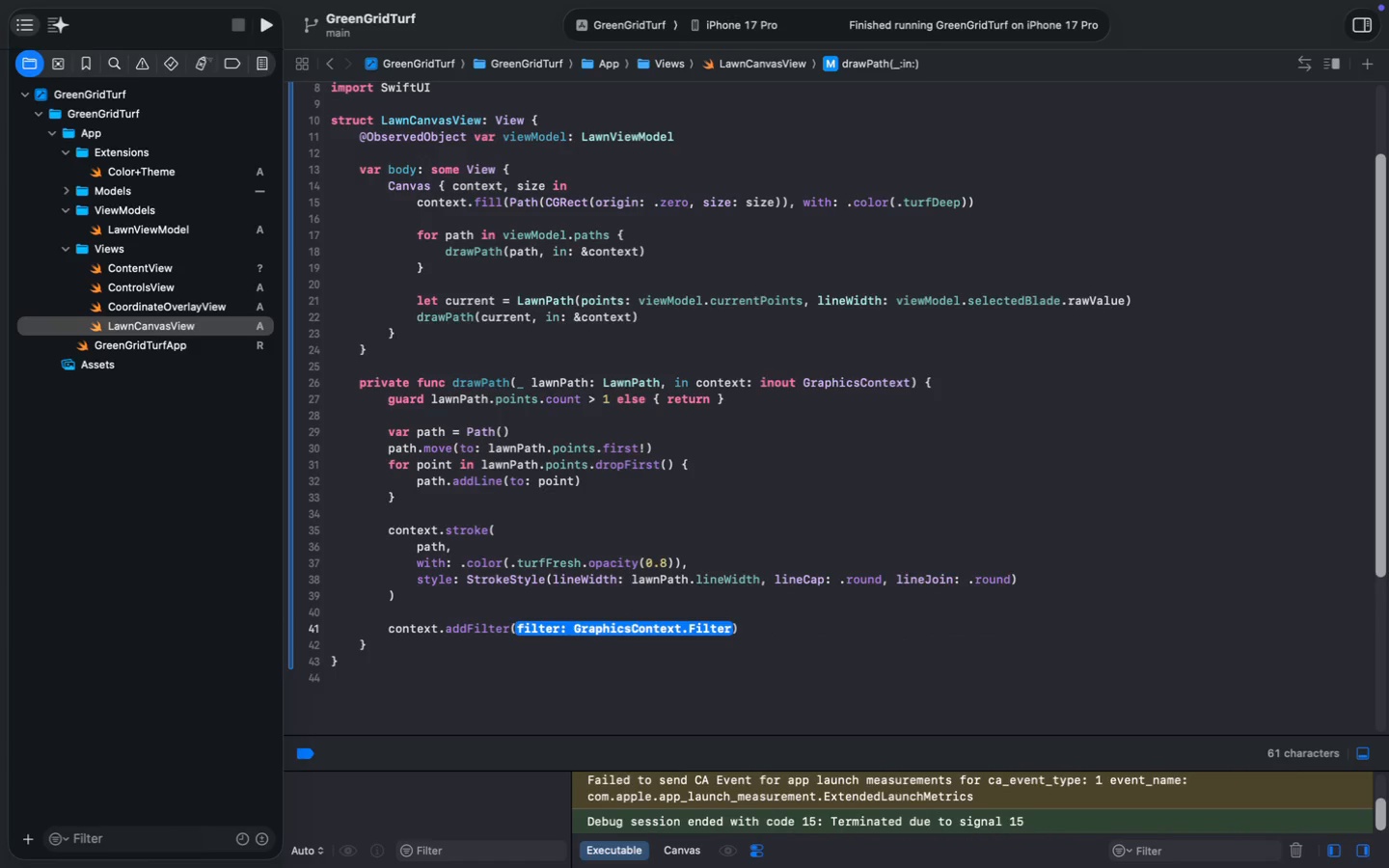 
key(Enter)
 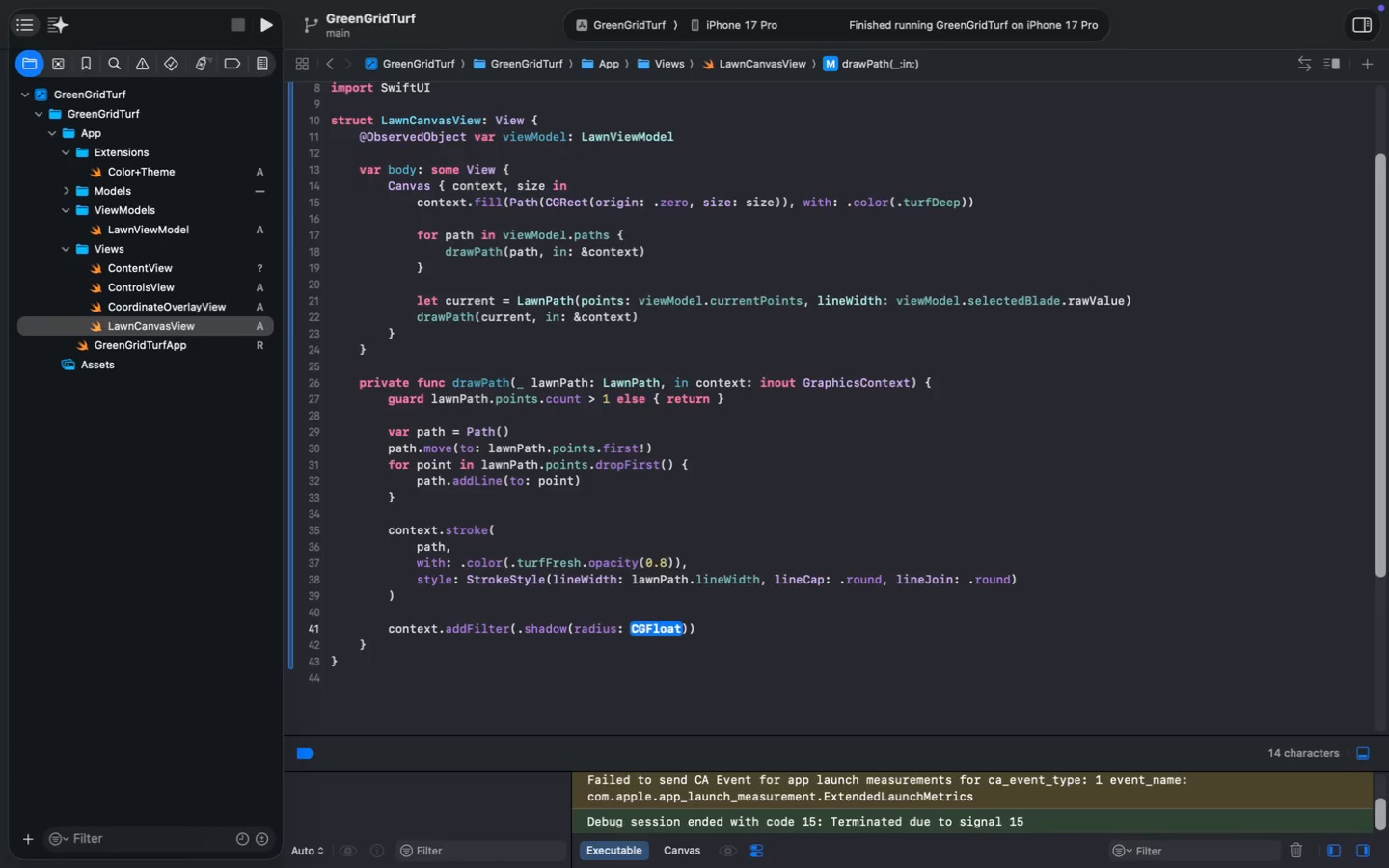 
key(Alt+AltRight)
 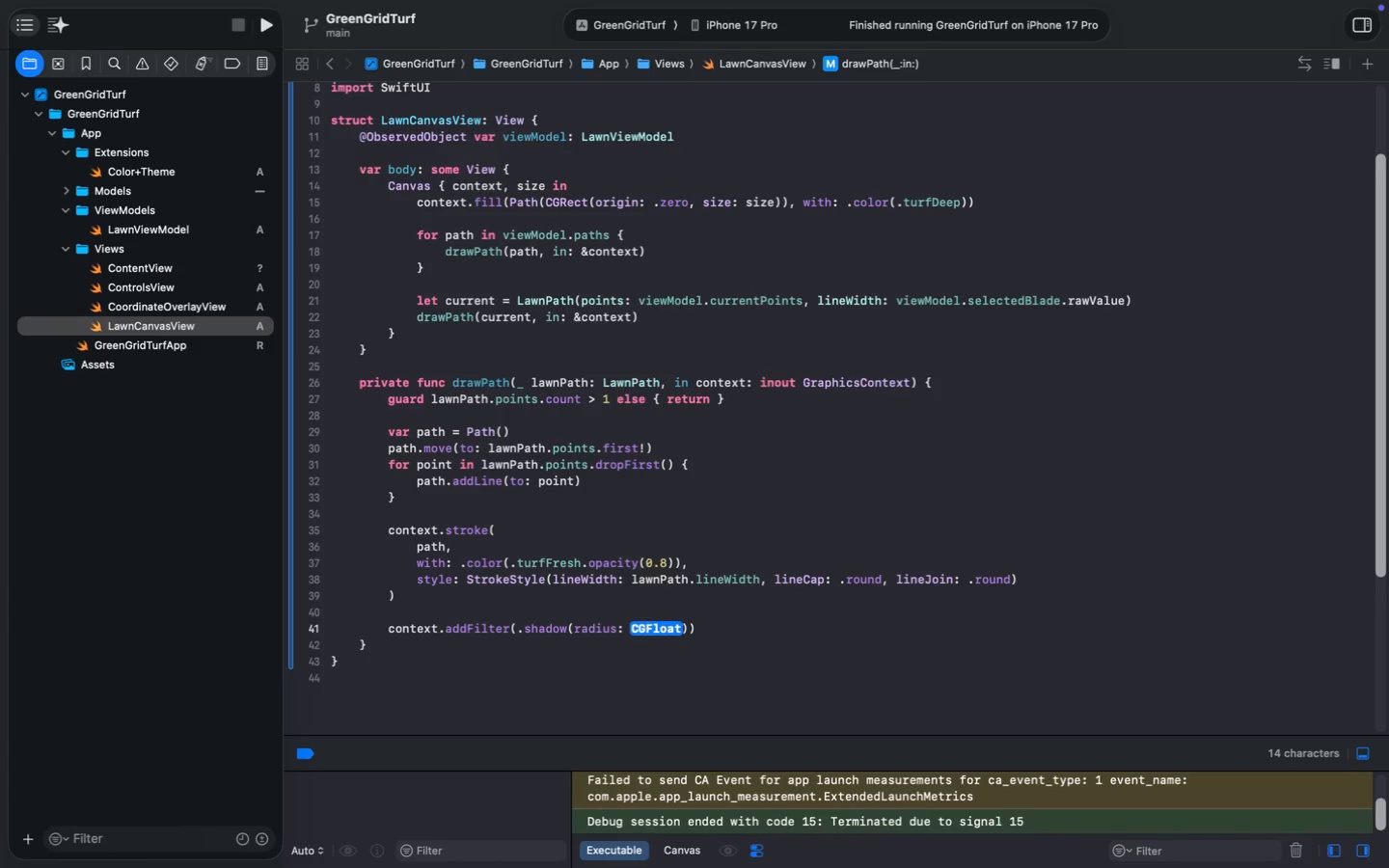 
key(2)
 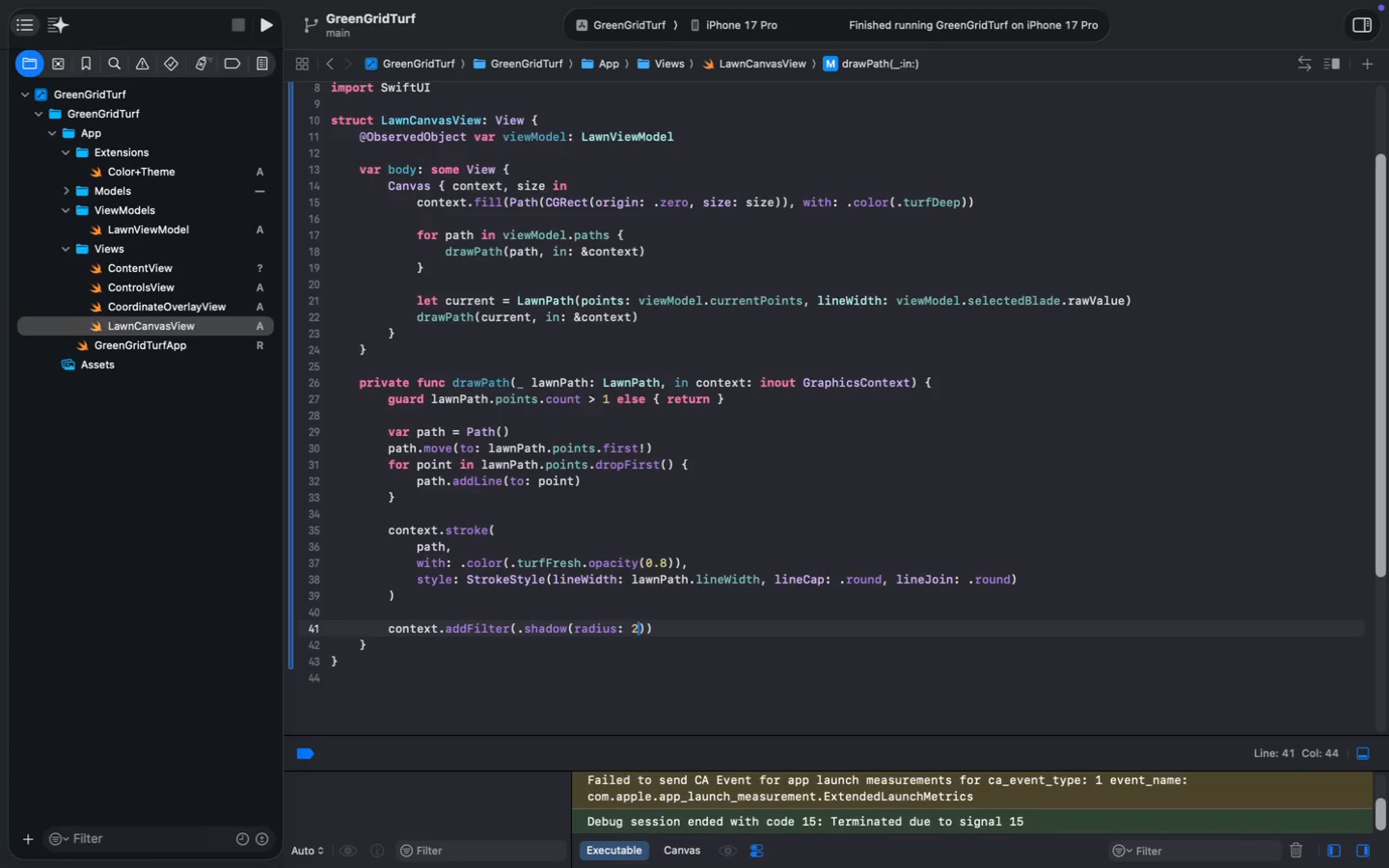 
key(Alt+ArrowLeft)
 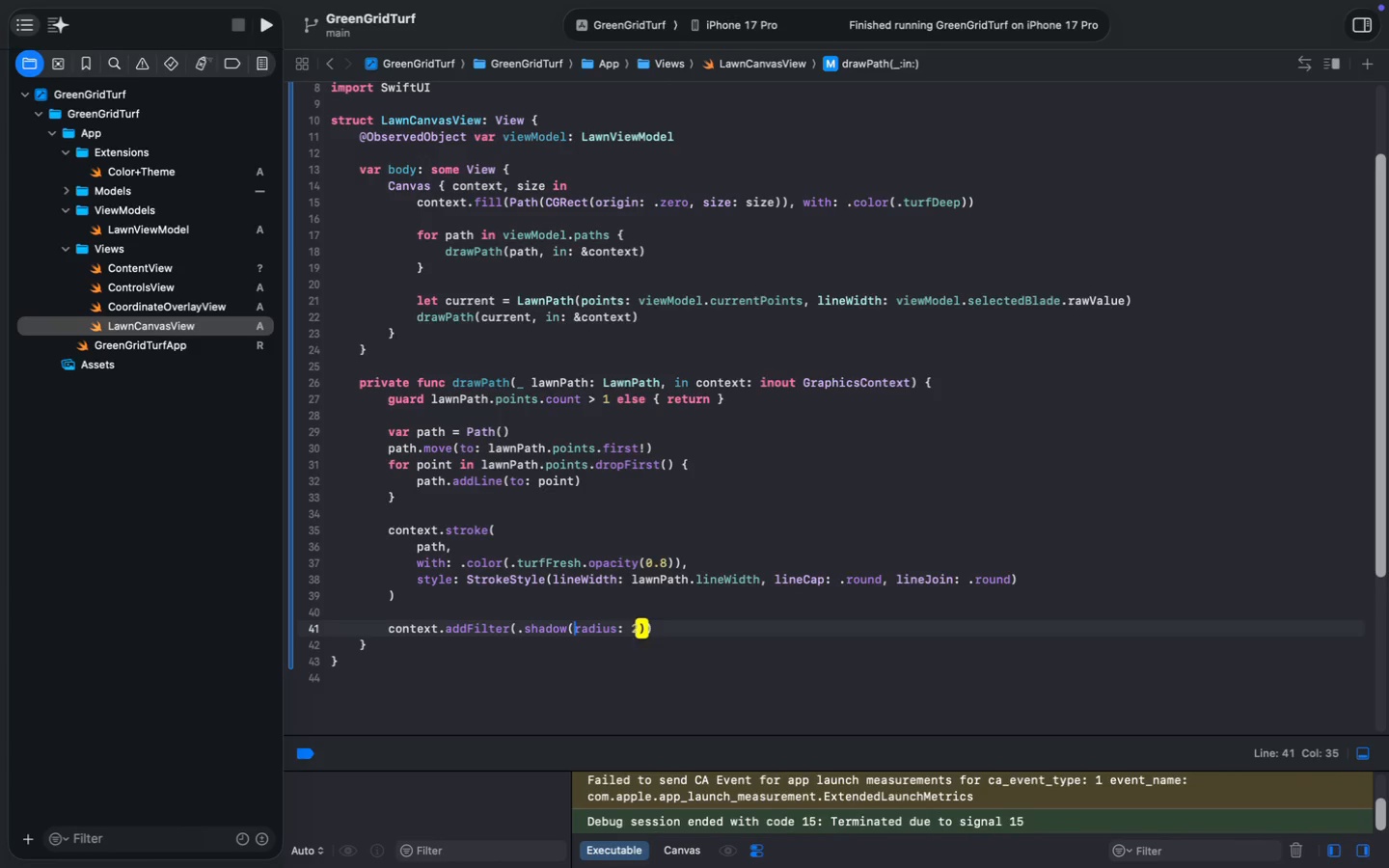 
key(Alt+ArrowLeft)